 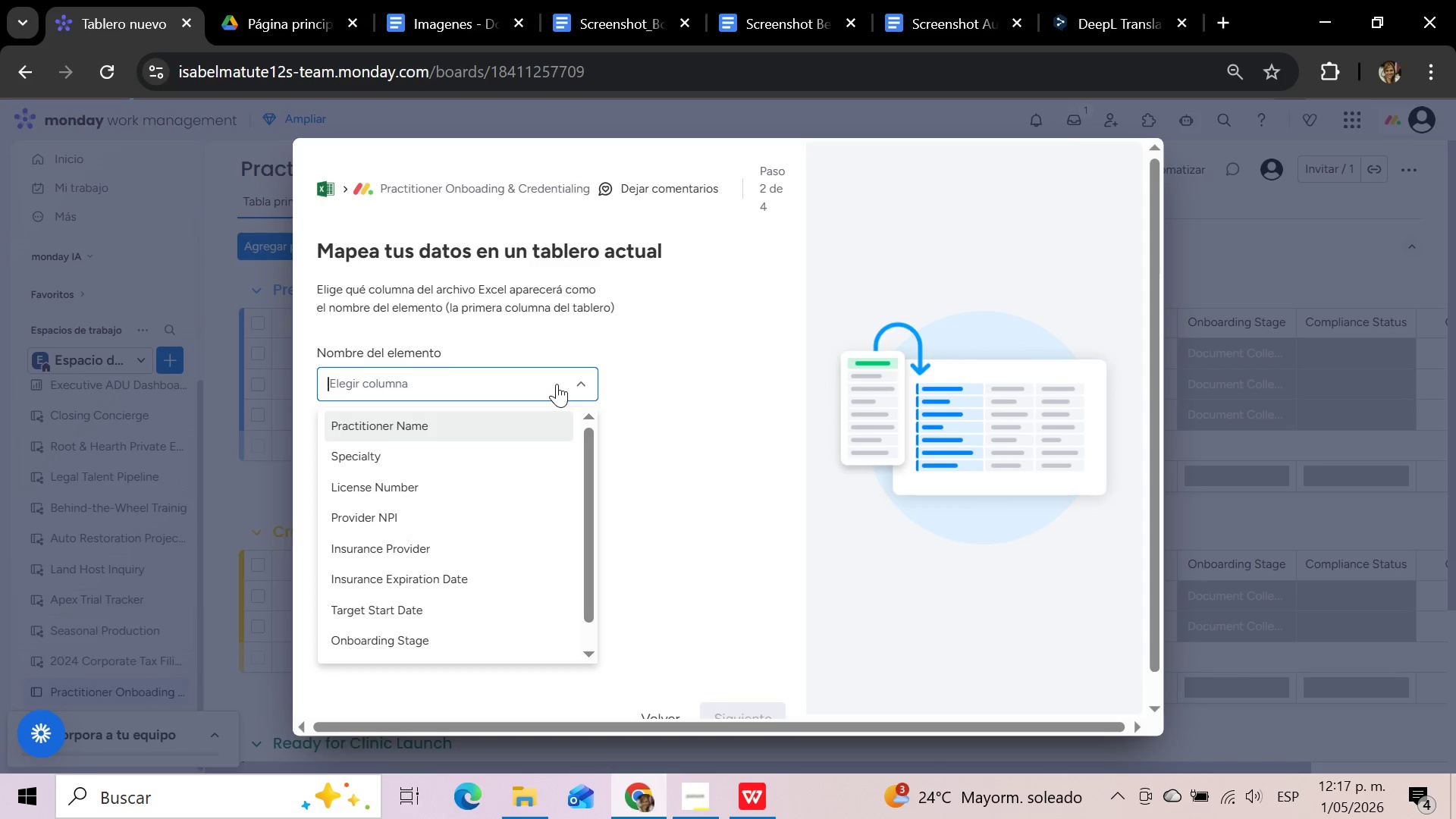 
left_click([551, 428])
 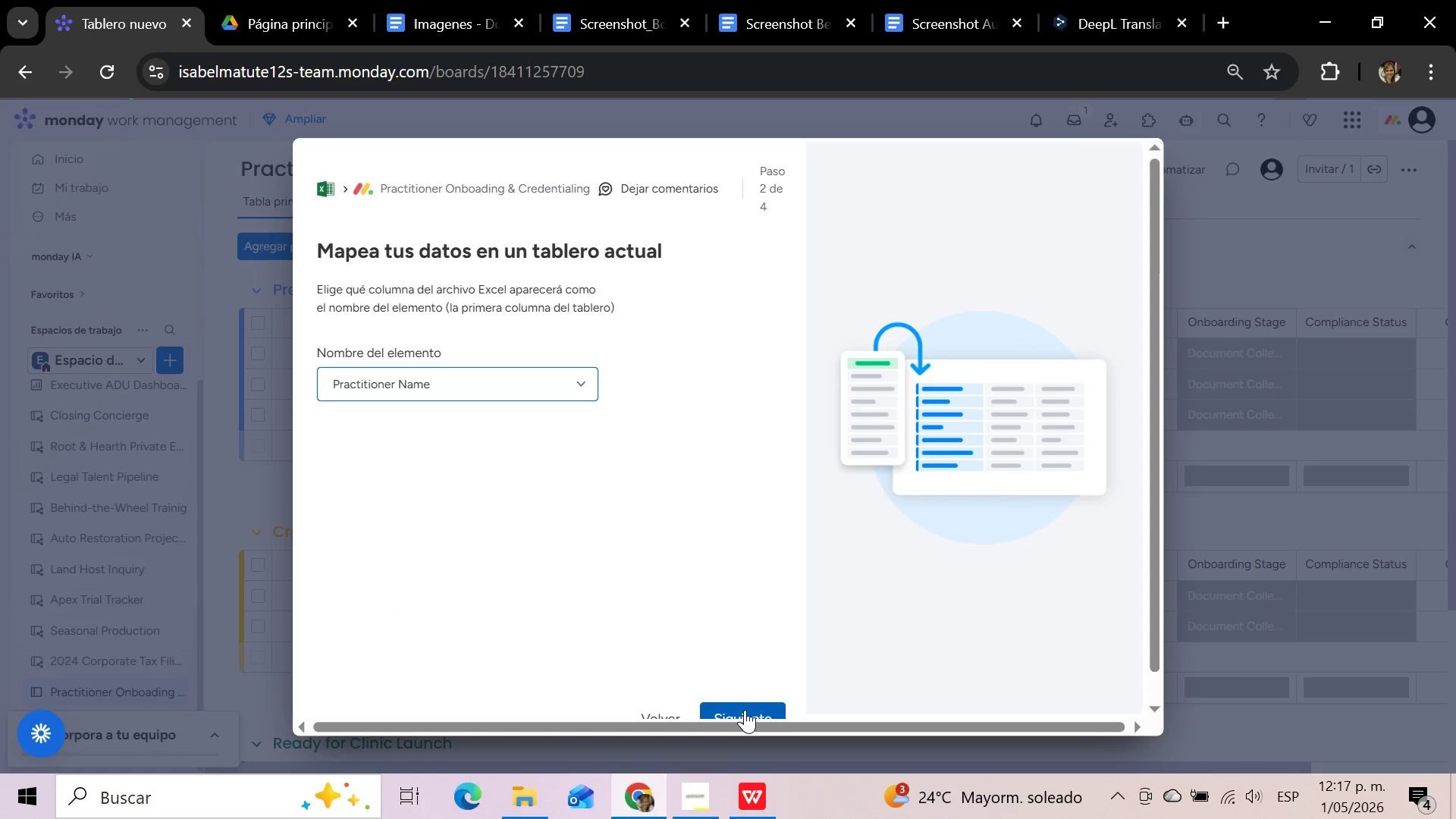 
left_click([745, 710])
 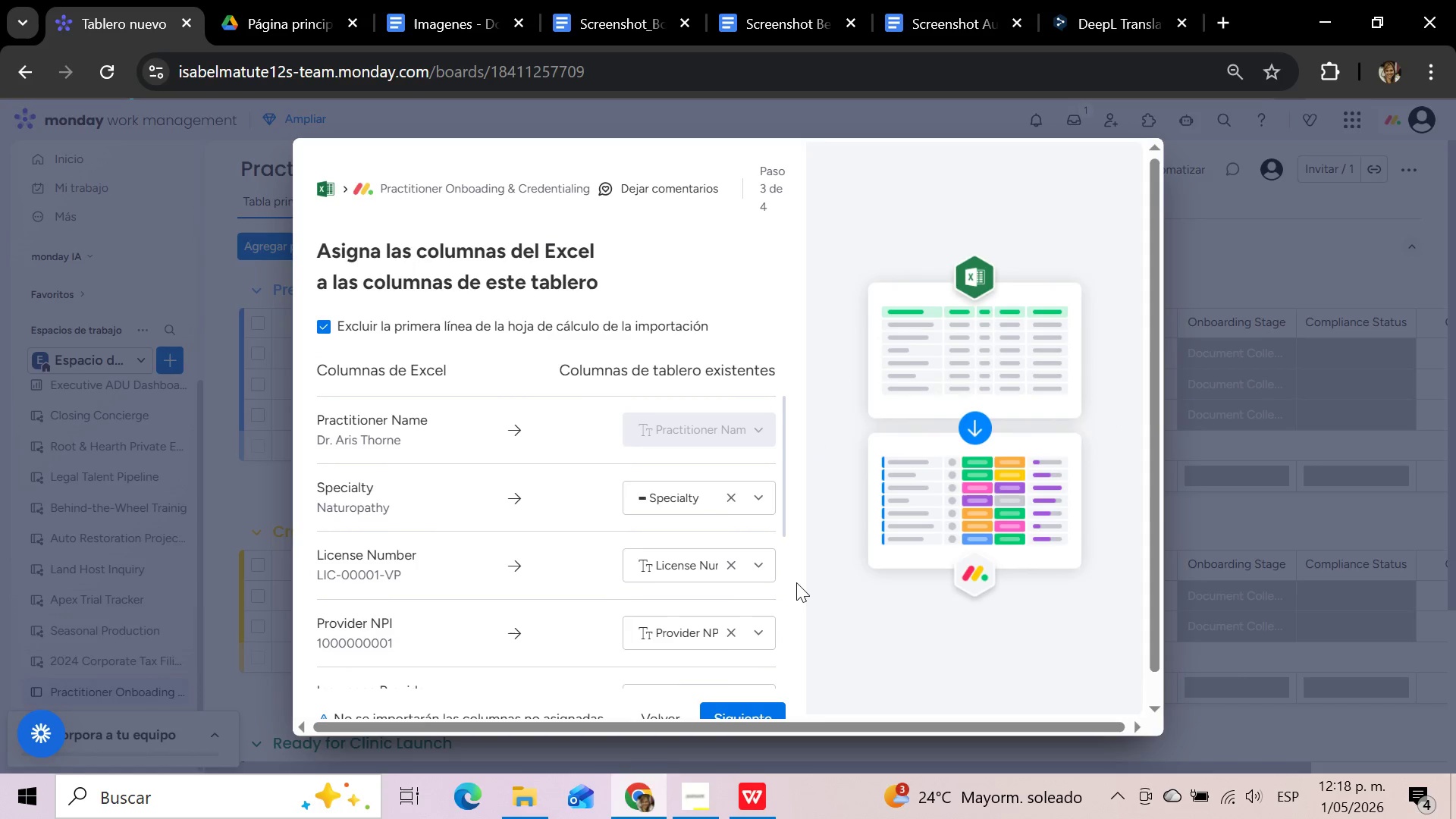 
scroll: coordinate [792, 581], scroll_direction: down, amount: 1.0
 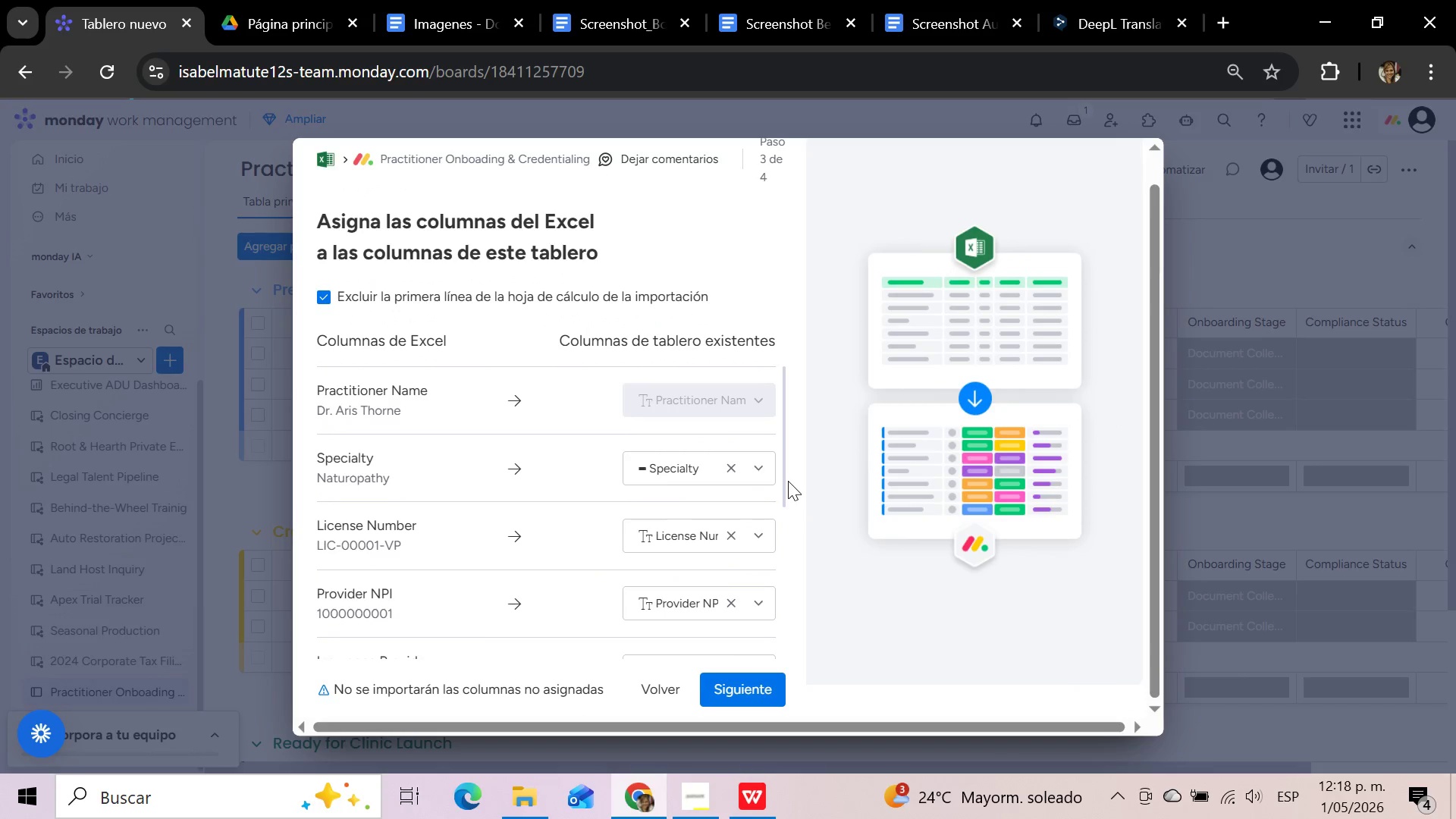 
left_click_drag(start_coordinate=[787, 479], to_coordinate=[781, 496])
 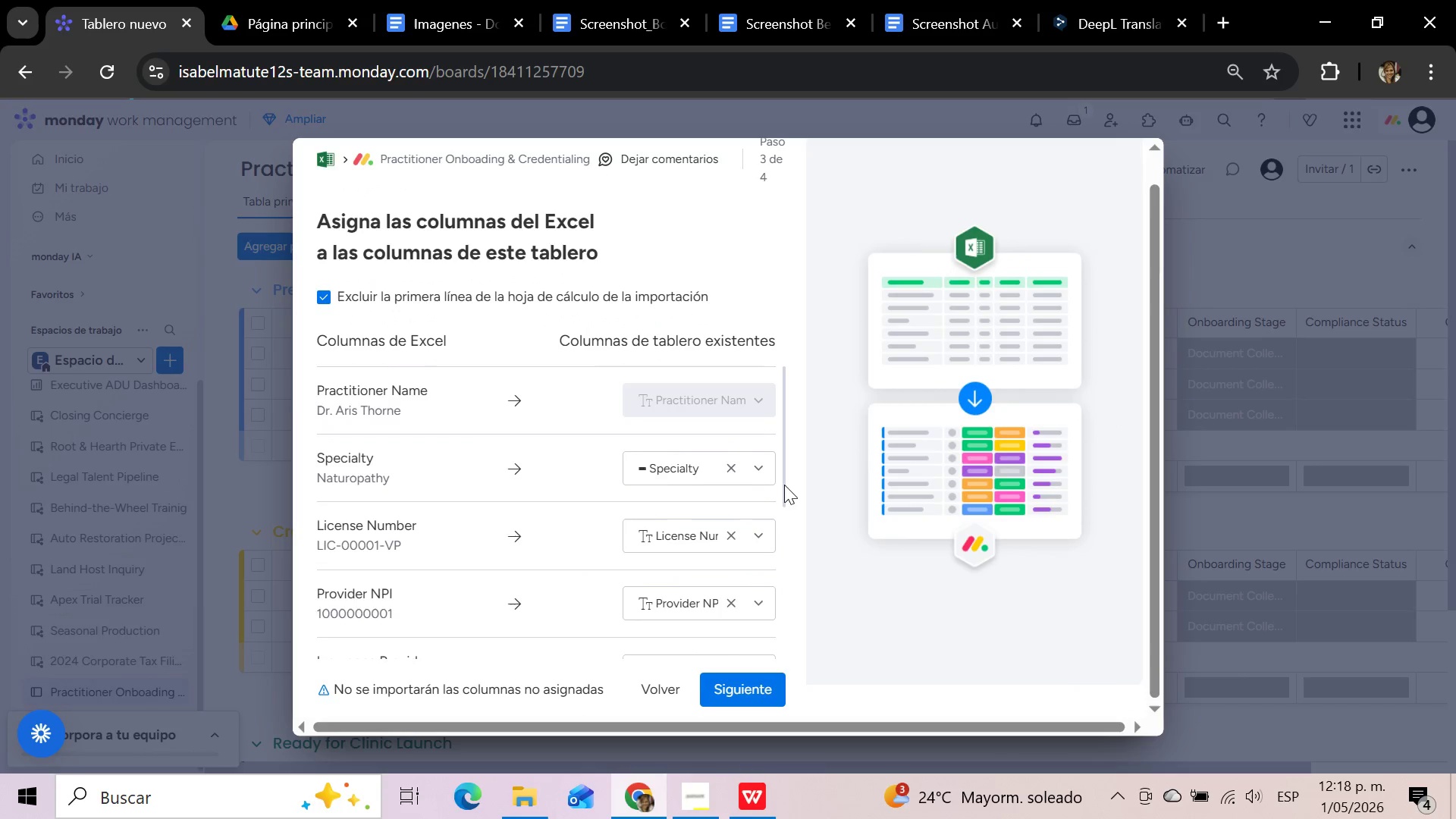 
left_click_drag(start_coordinate=[784, 485], to_coordinate=[783, 541])
 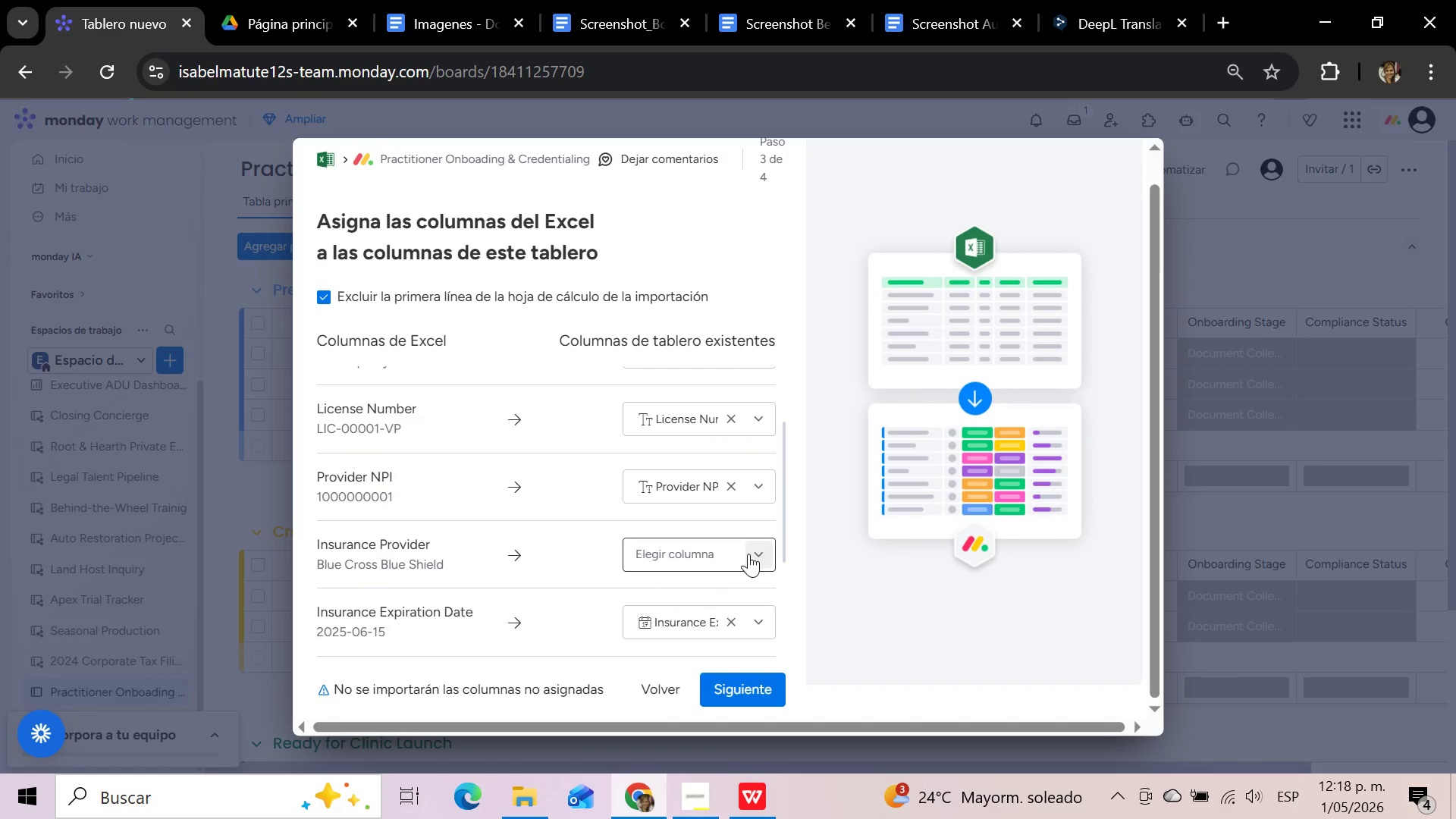 
left_click([748, 554])
 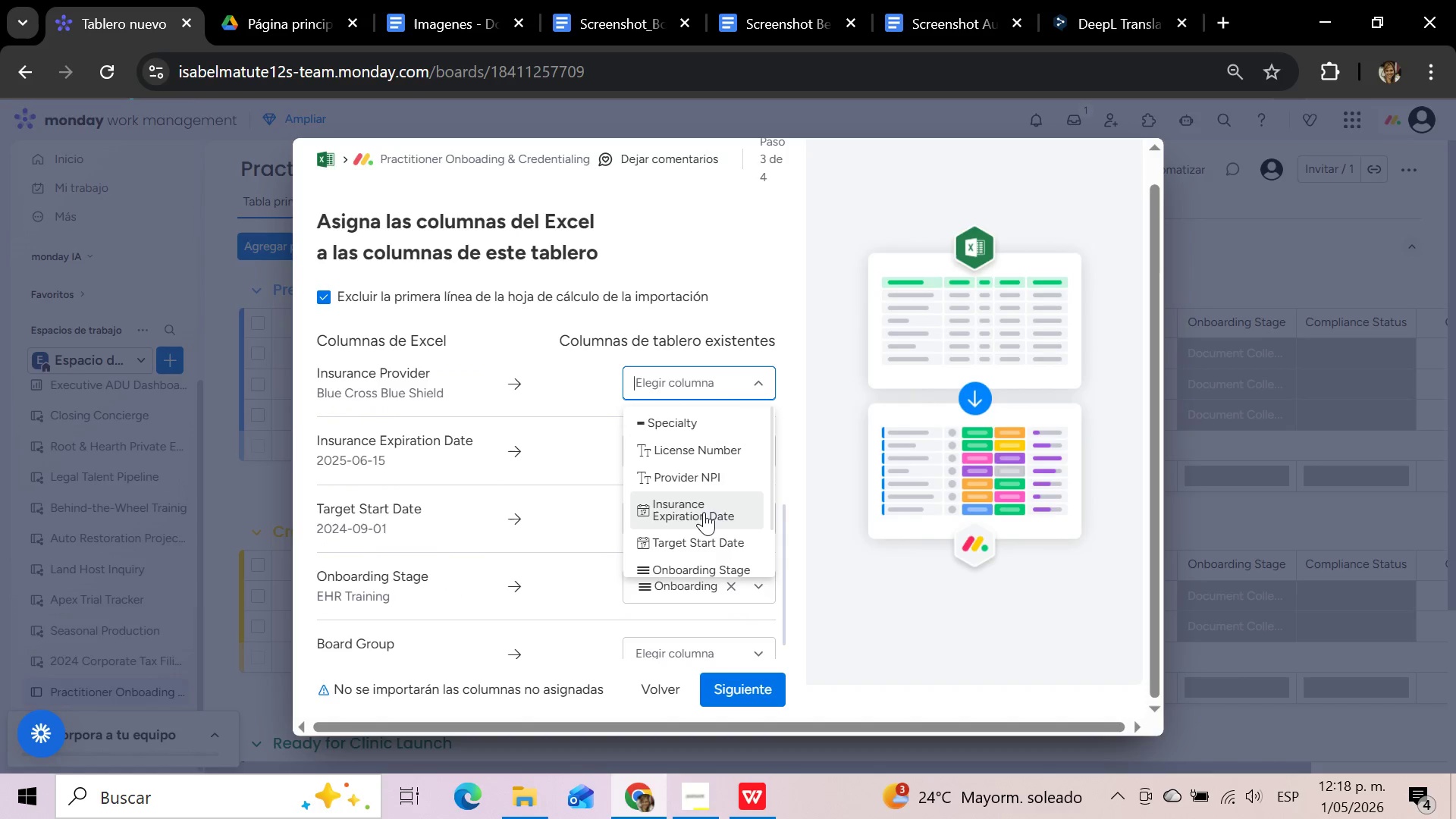 
wait(11.75)
 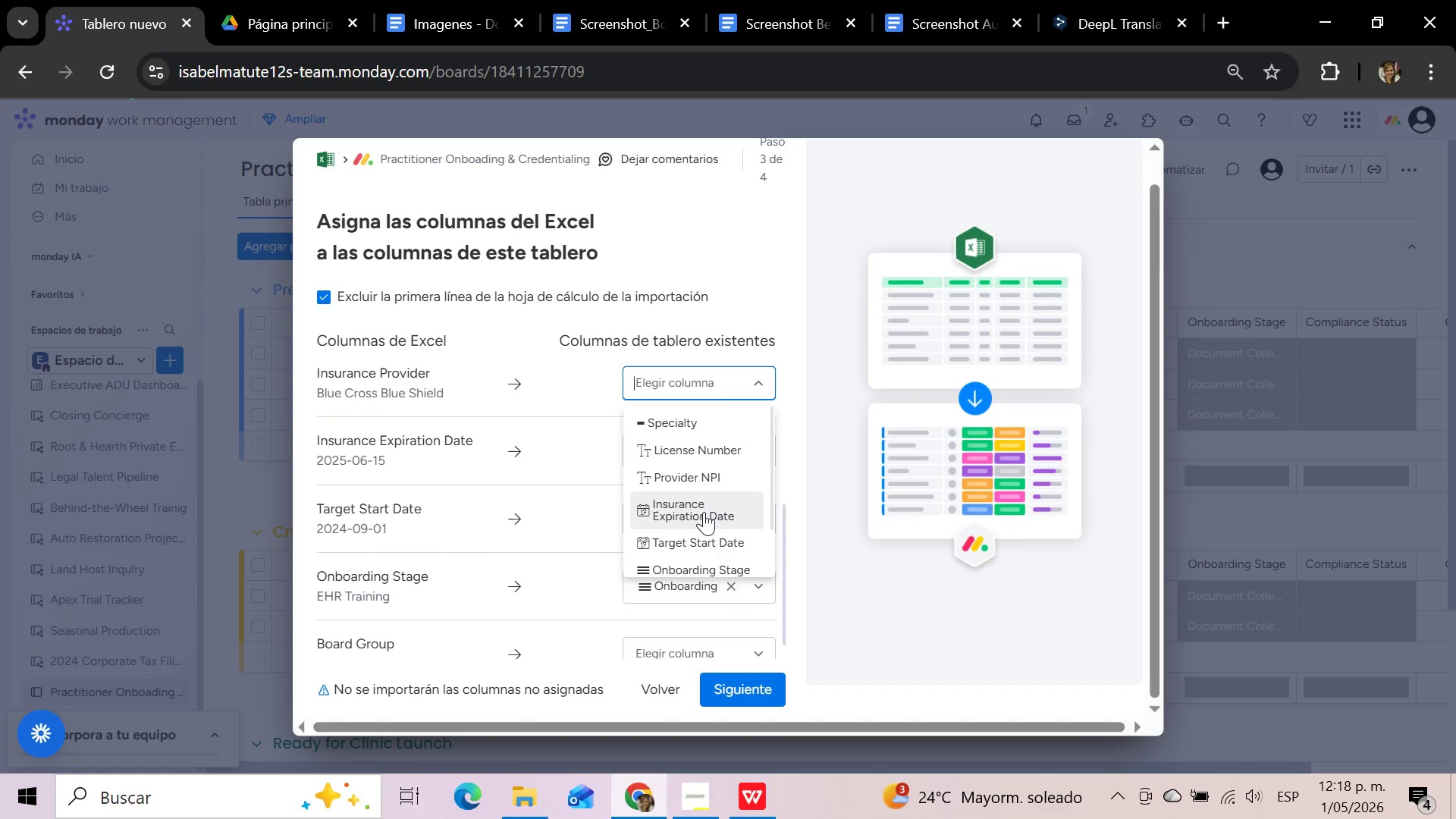 
left_click([708, 511])
 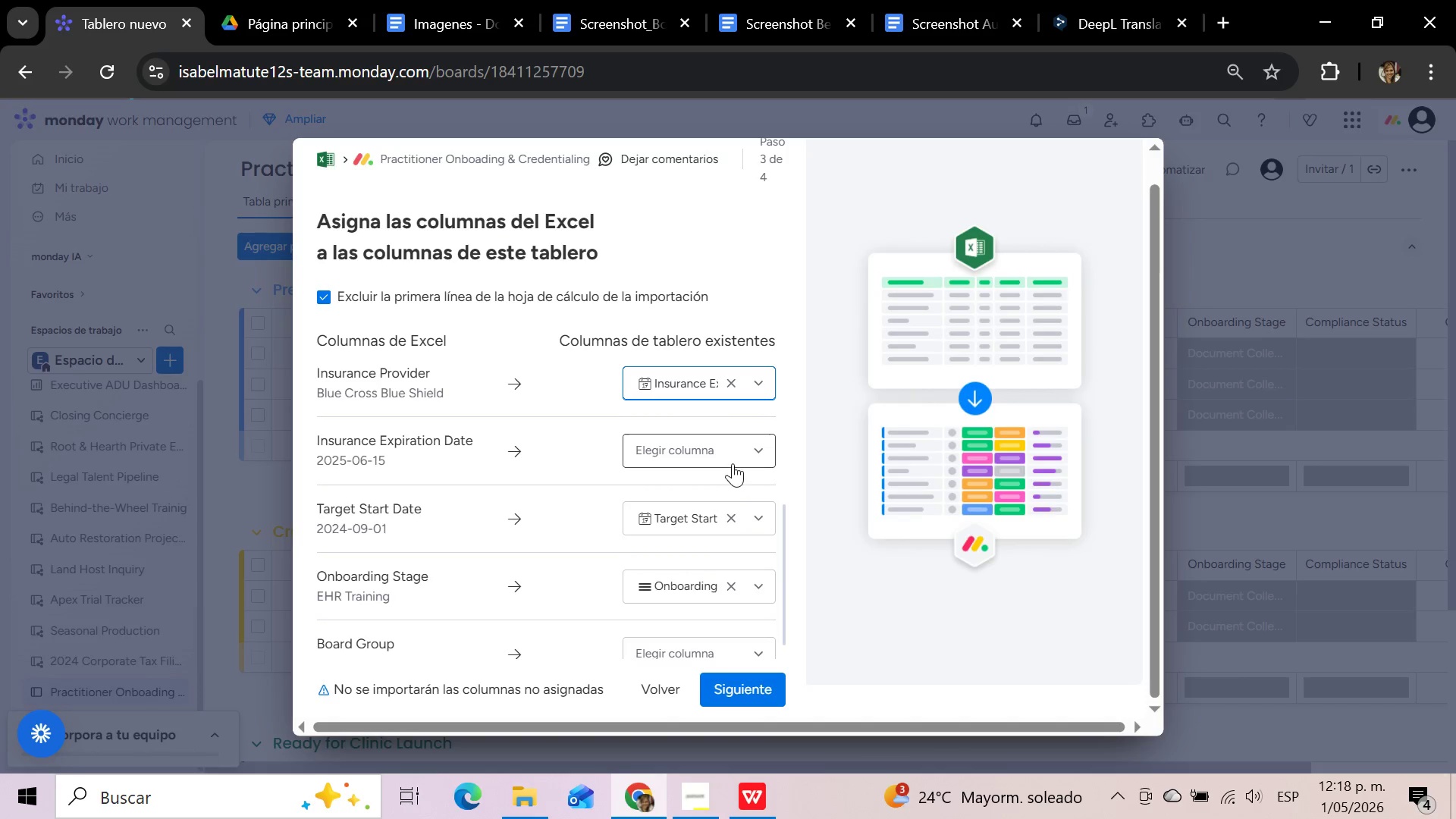 
left_click([733, 454])
 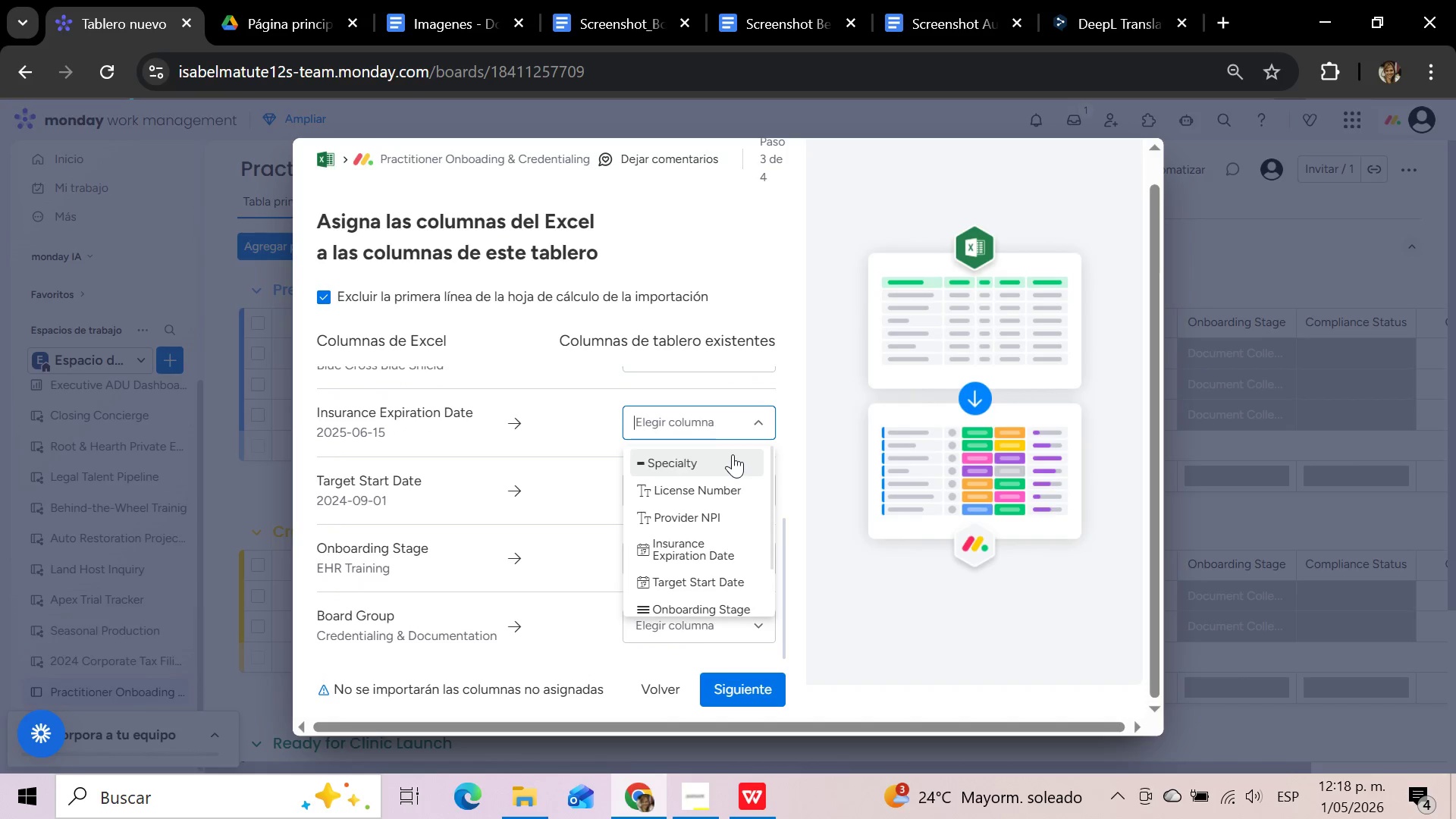 
wait(8.83)
 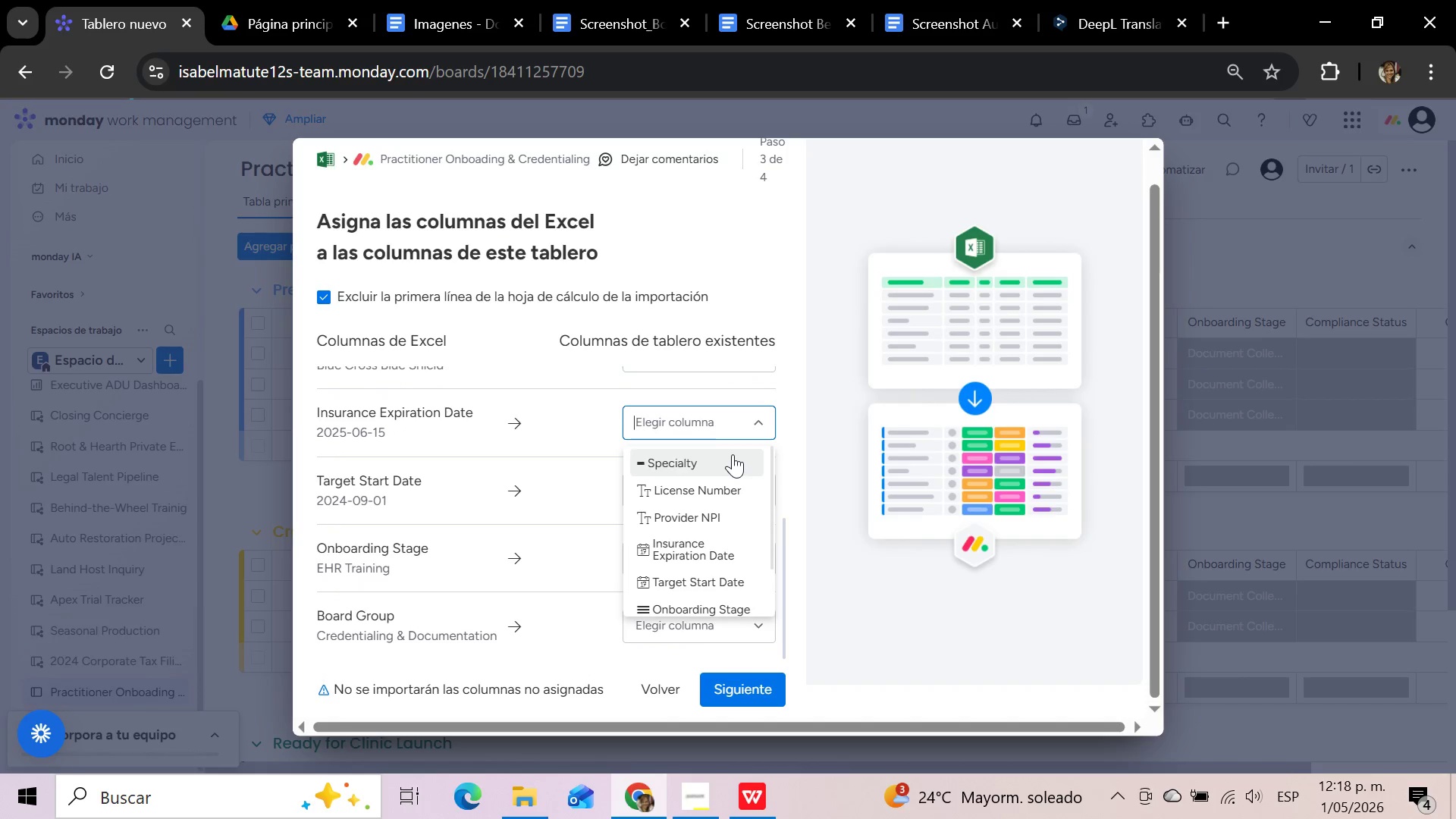 
scroll: coordinate [733, 454], scroll_direction: up, amount: 1.0
 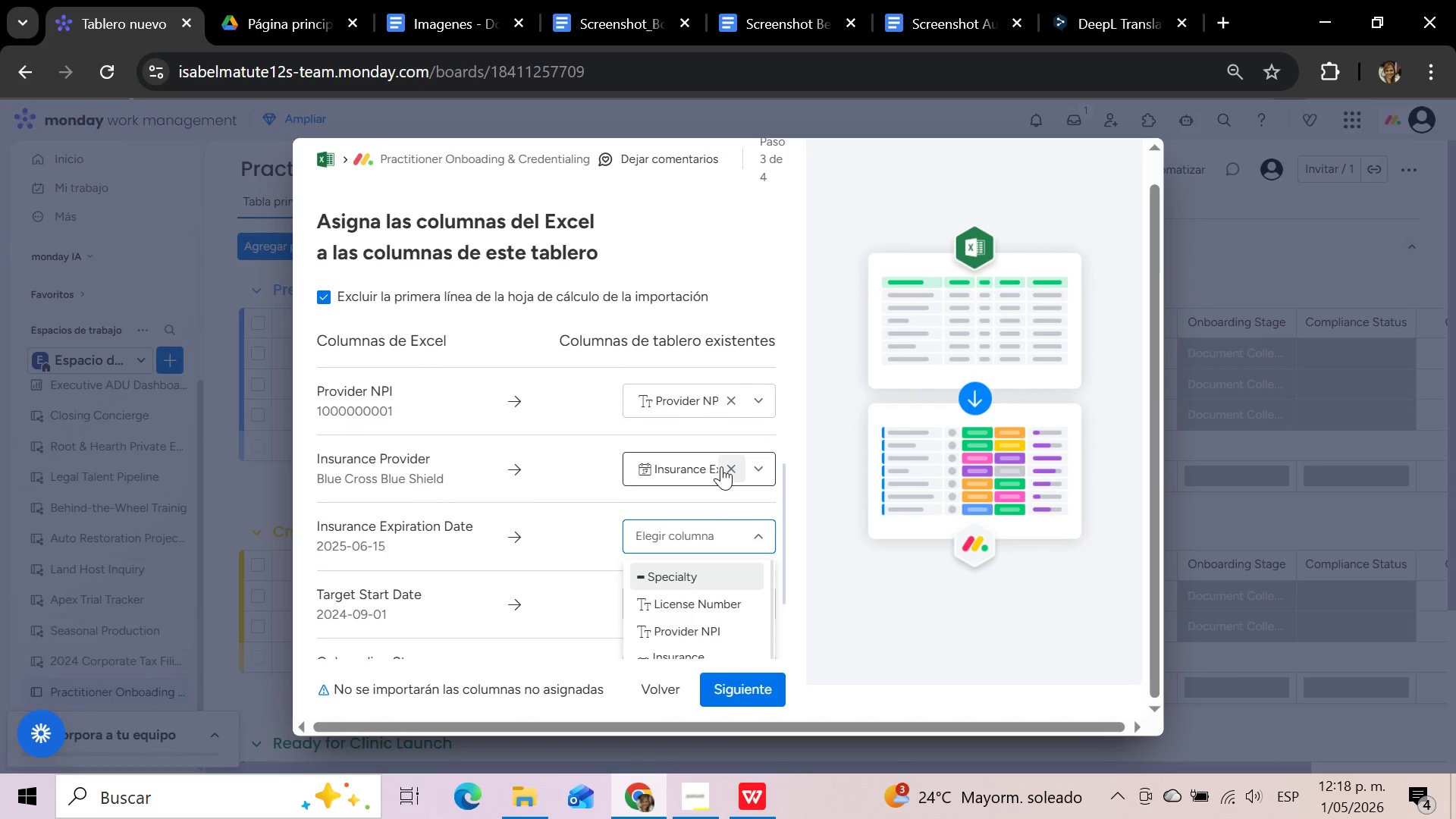 
left_click([760, 469])
 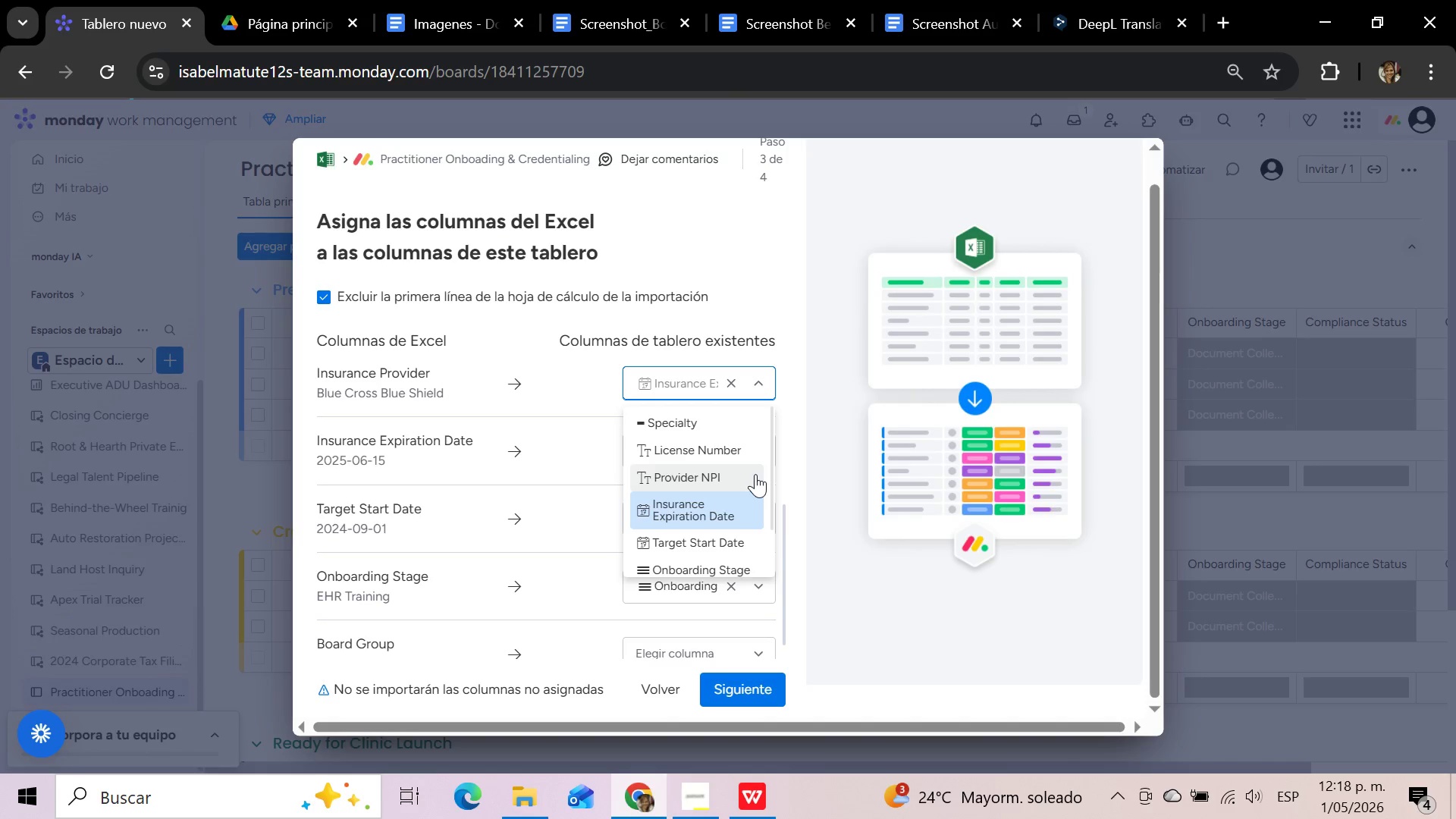 
scroll: coordinate [755, 475], scroll_direction: up, amount: 1.0
 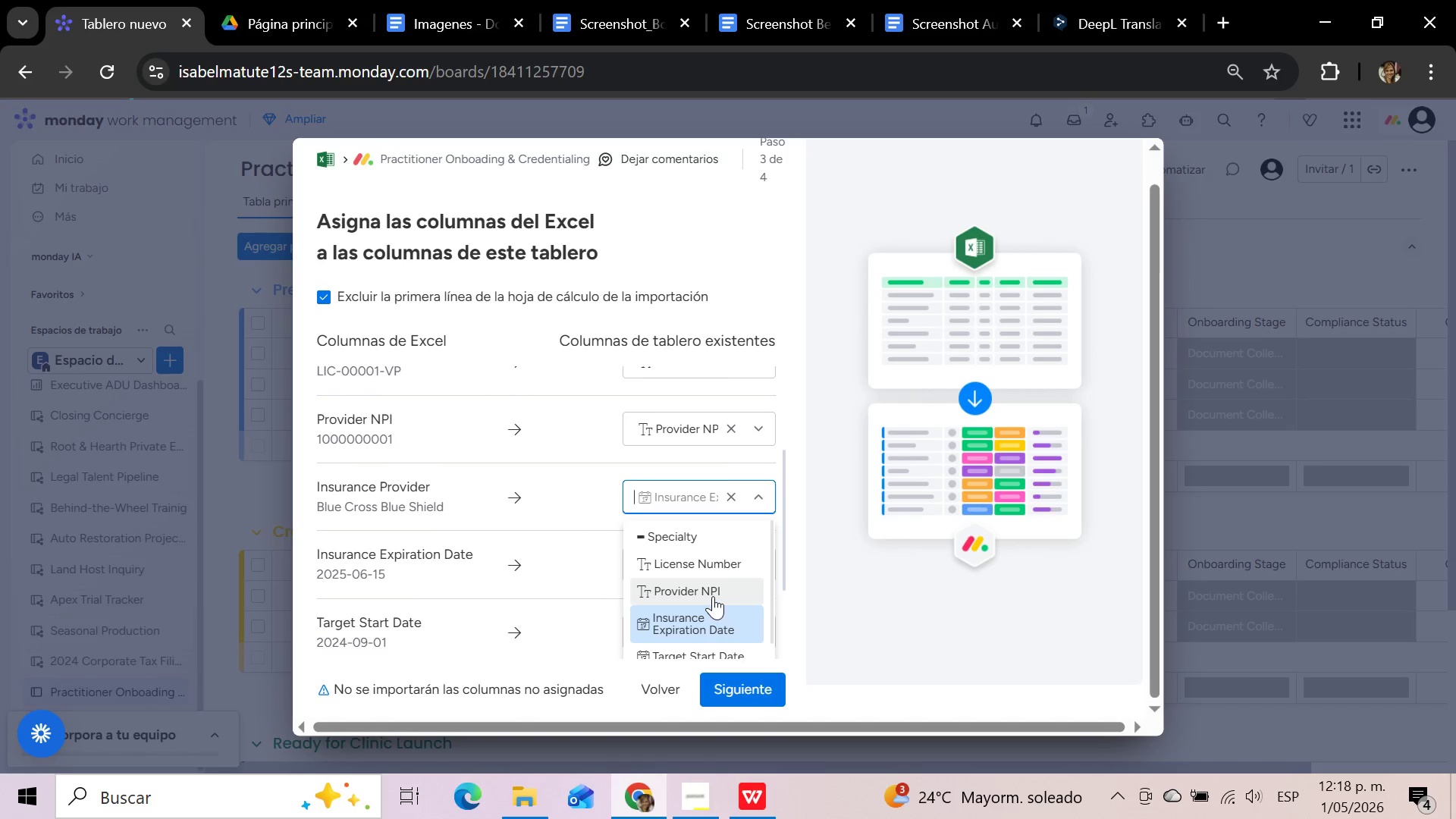 
left_click([713, 596])
 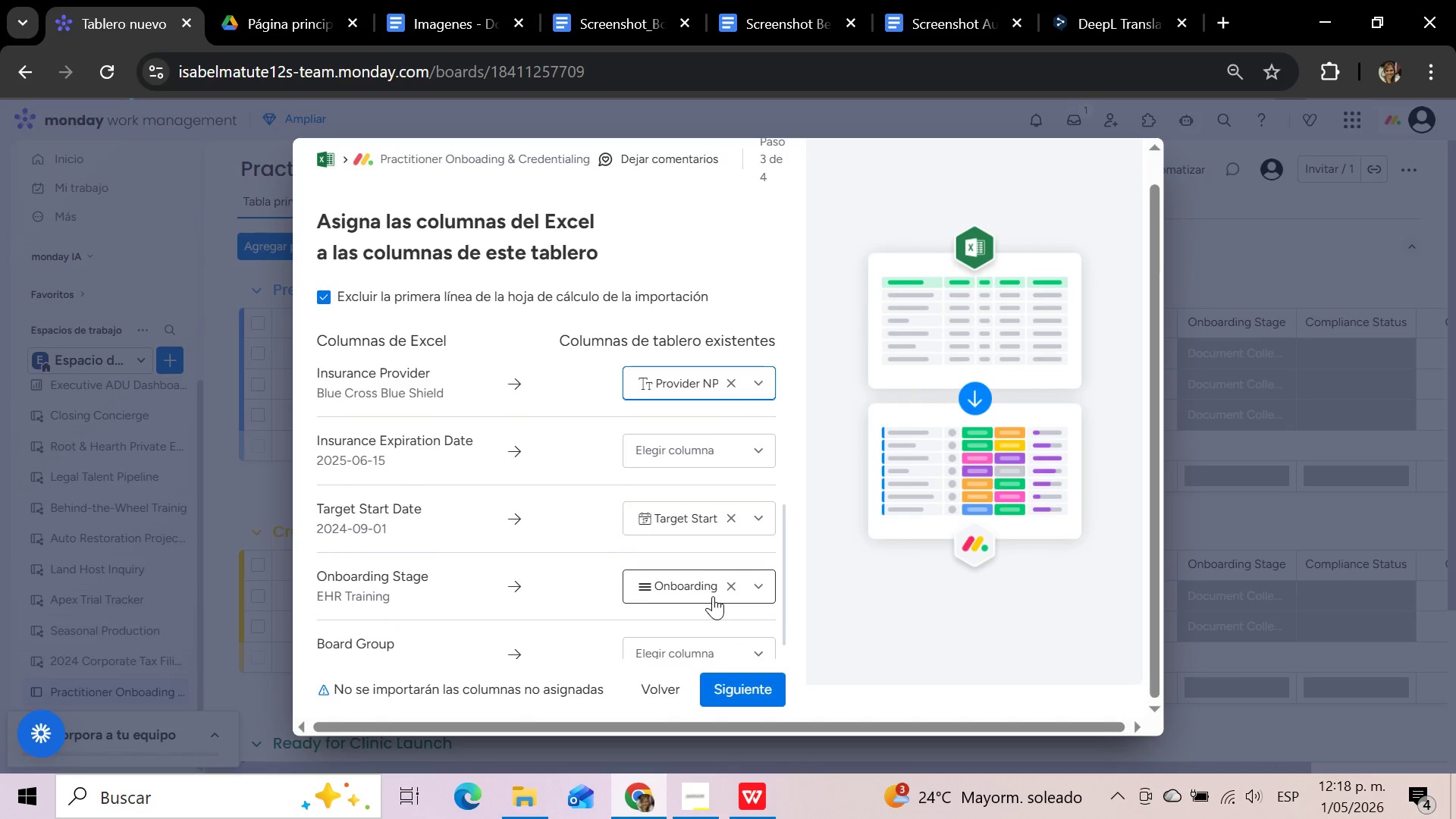 
scroll: coordinate [713, 595], scroll_direction: up, amount: 2.0
 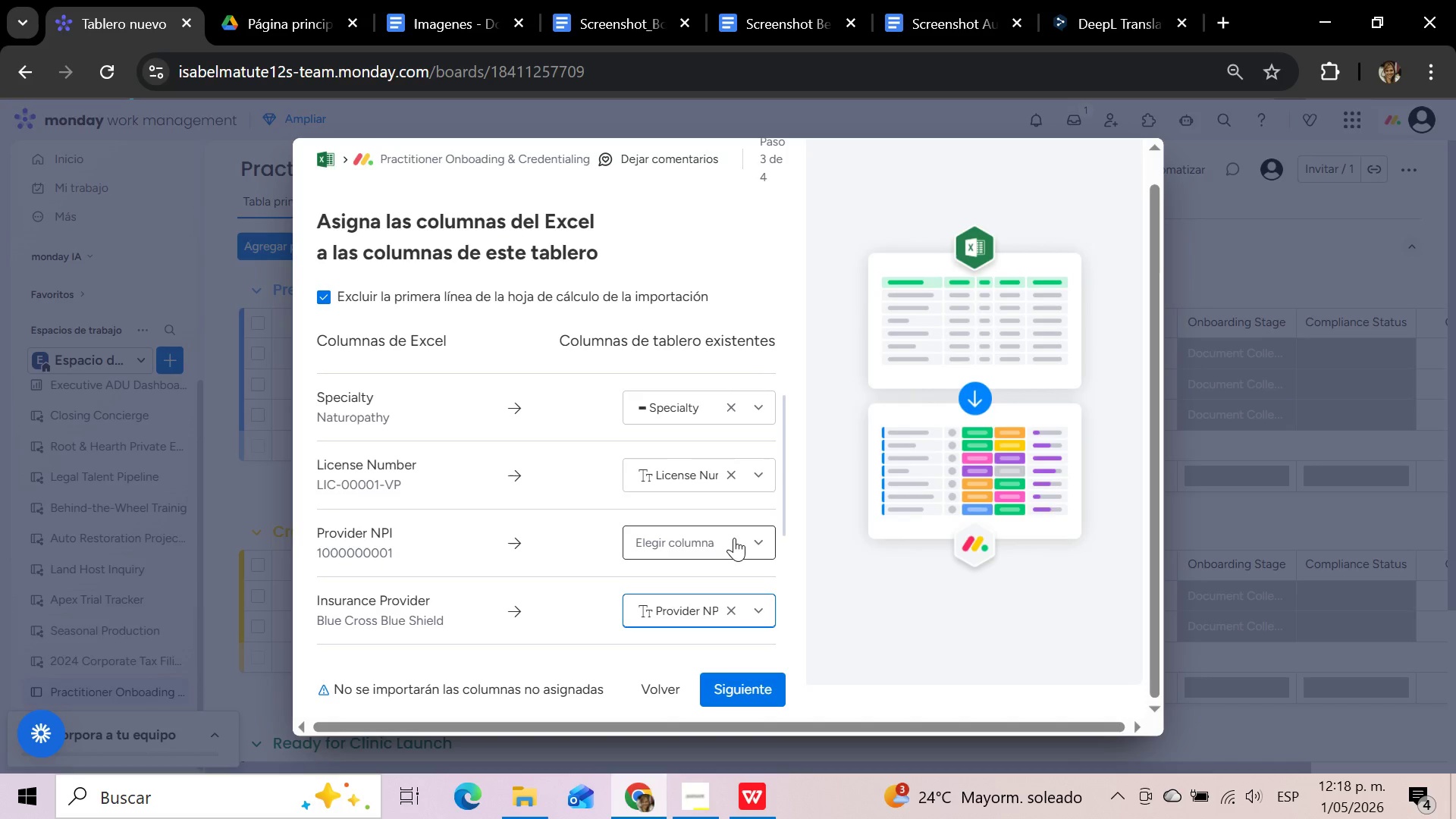 
left_click([734, 538])
 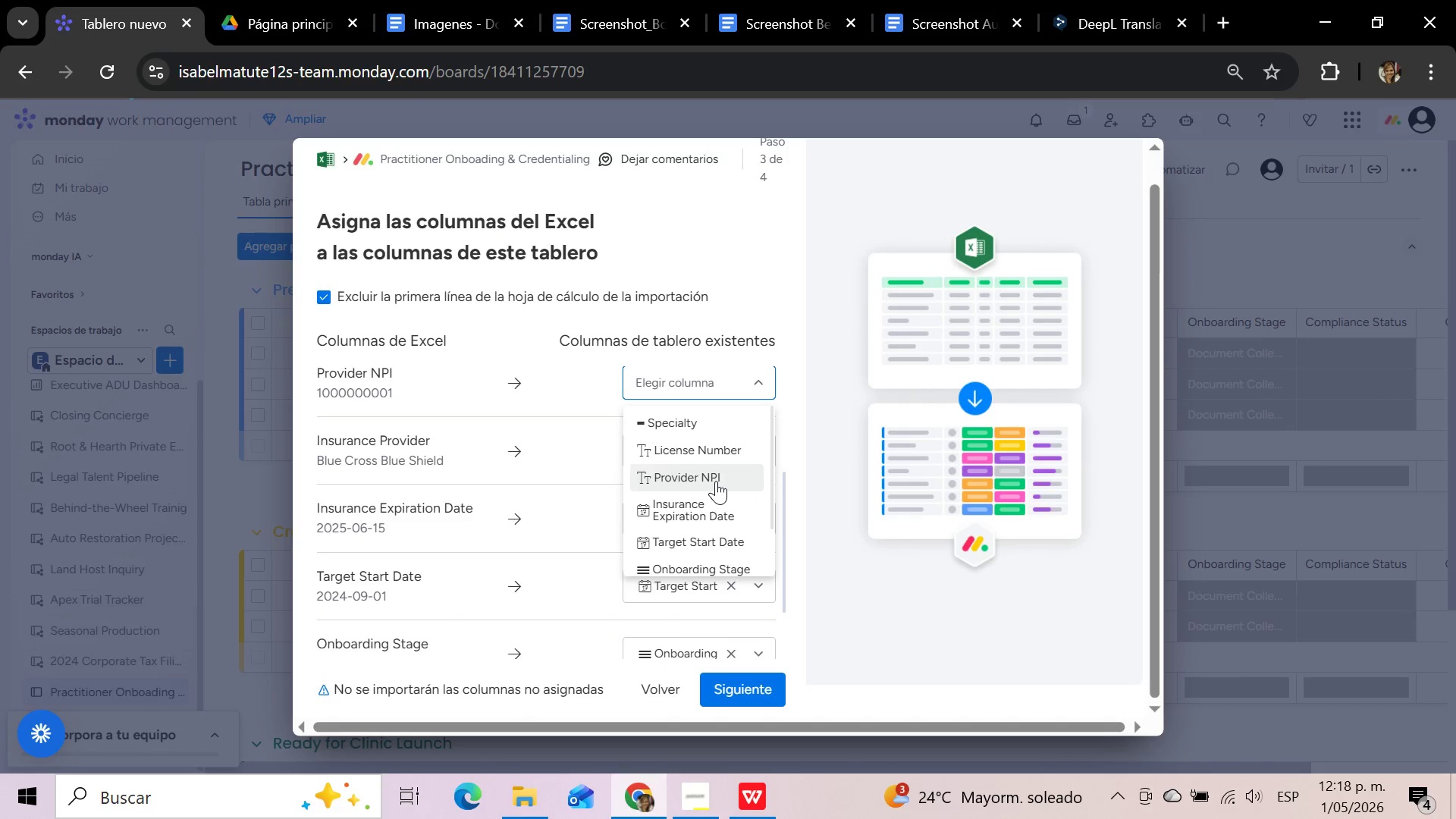 
left_click([716, 481])
 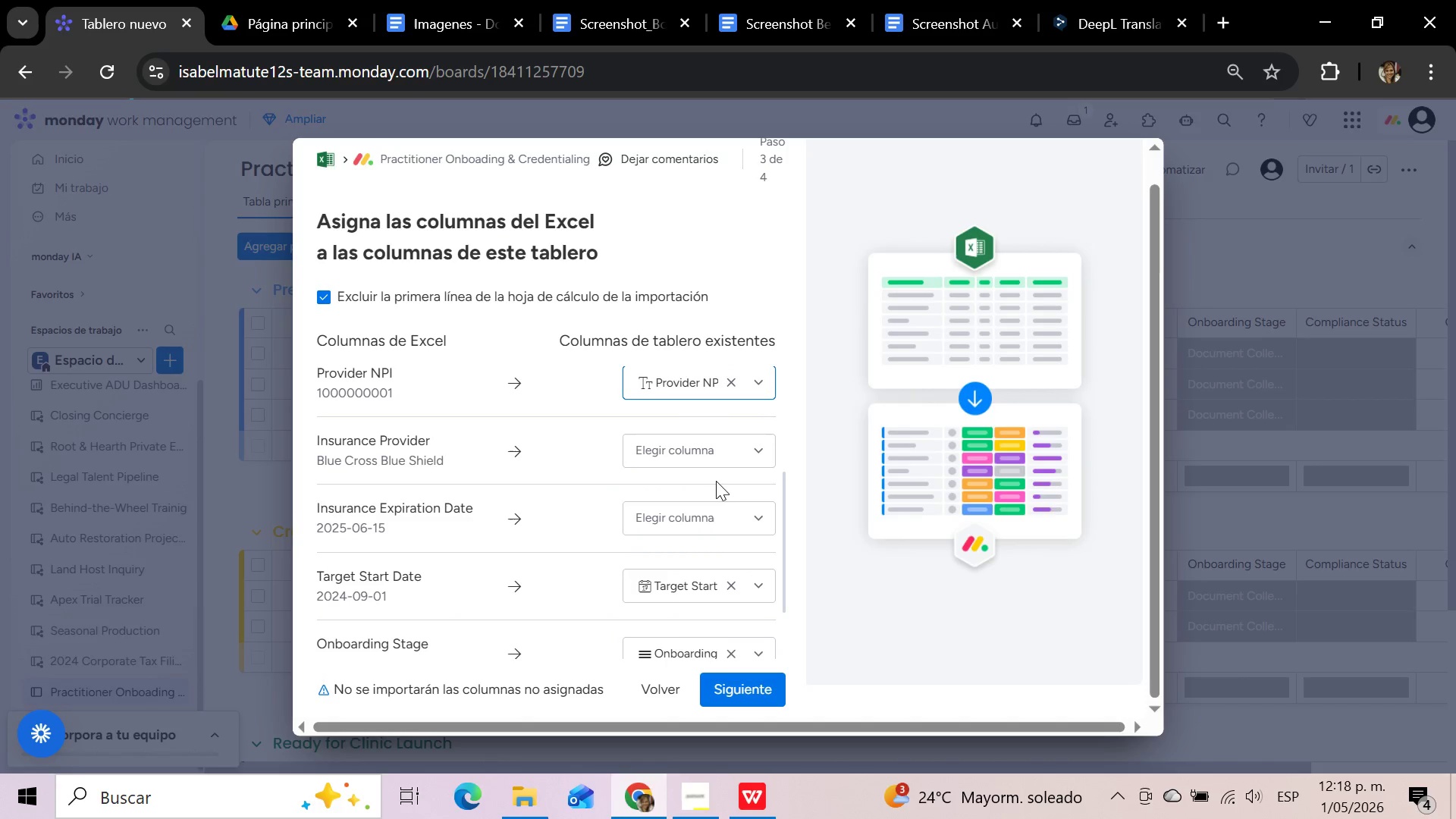 
scroll: coordinate [716, 481], scroll_direction: down, amount: 2.0
 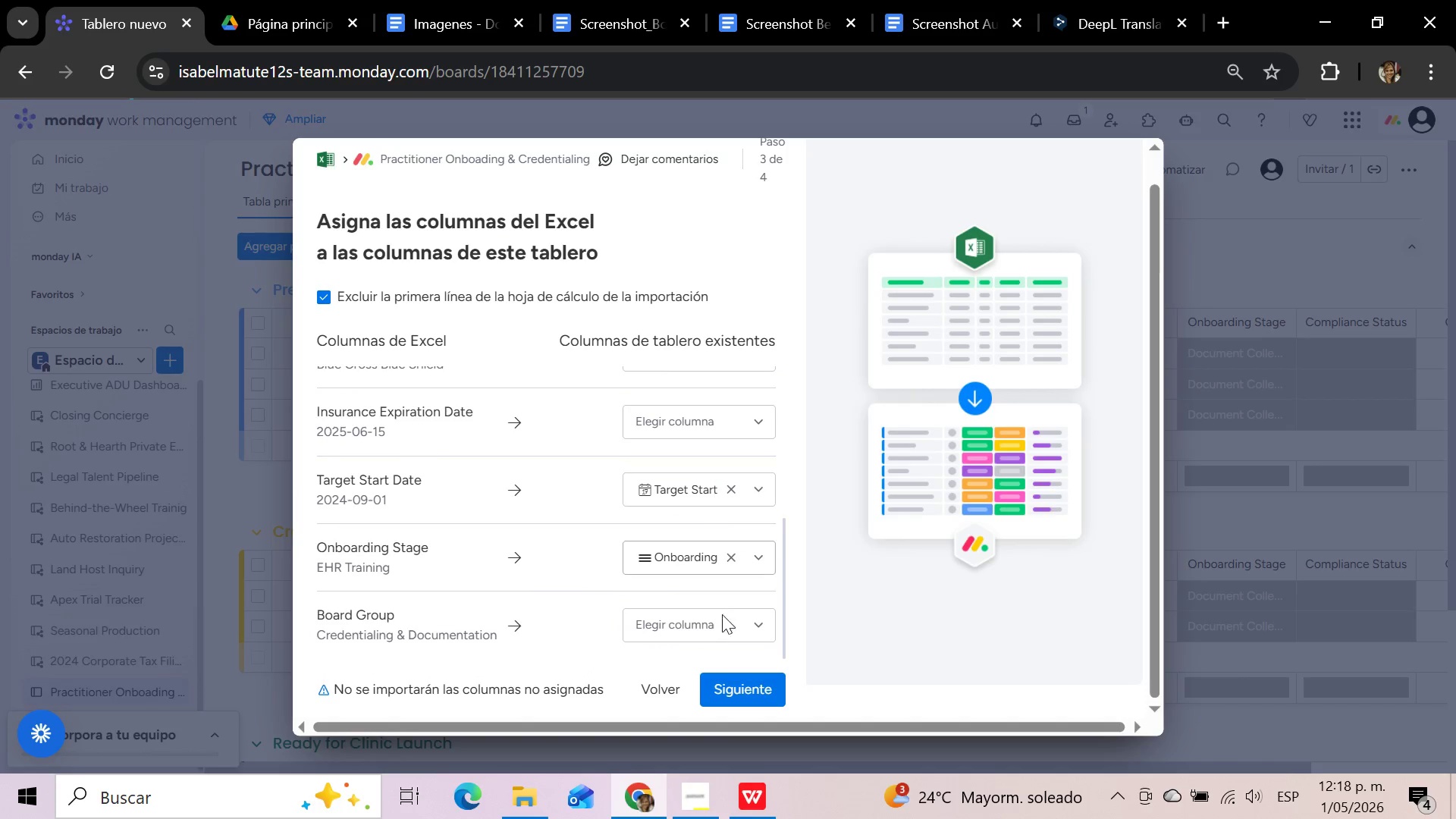 
left_click([722, 634])
 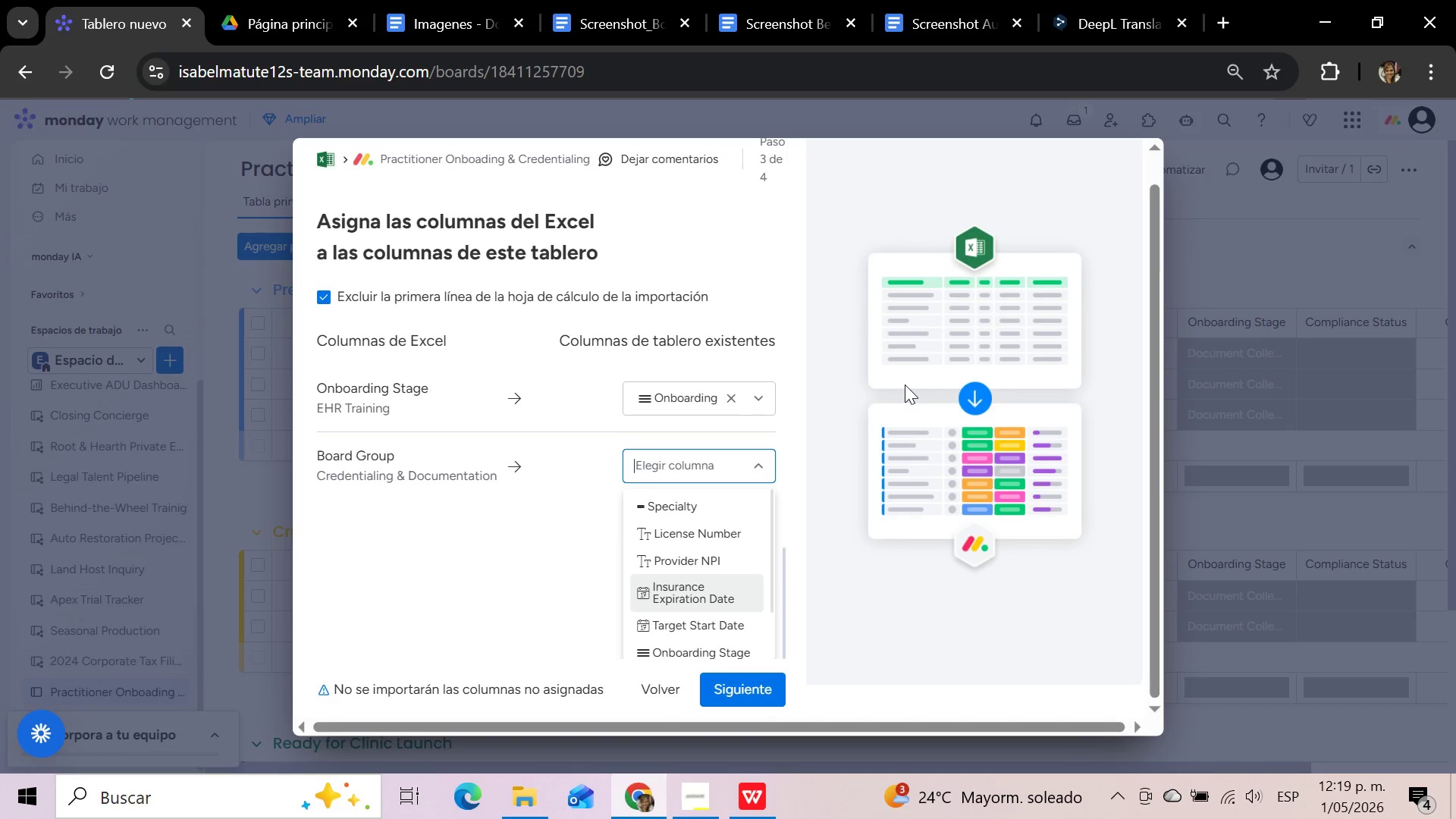 
scroll: coordinate [740, 494], scroll_direction: up, amount: 11.0
 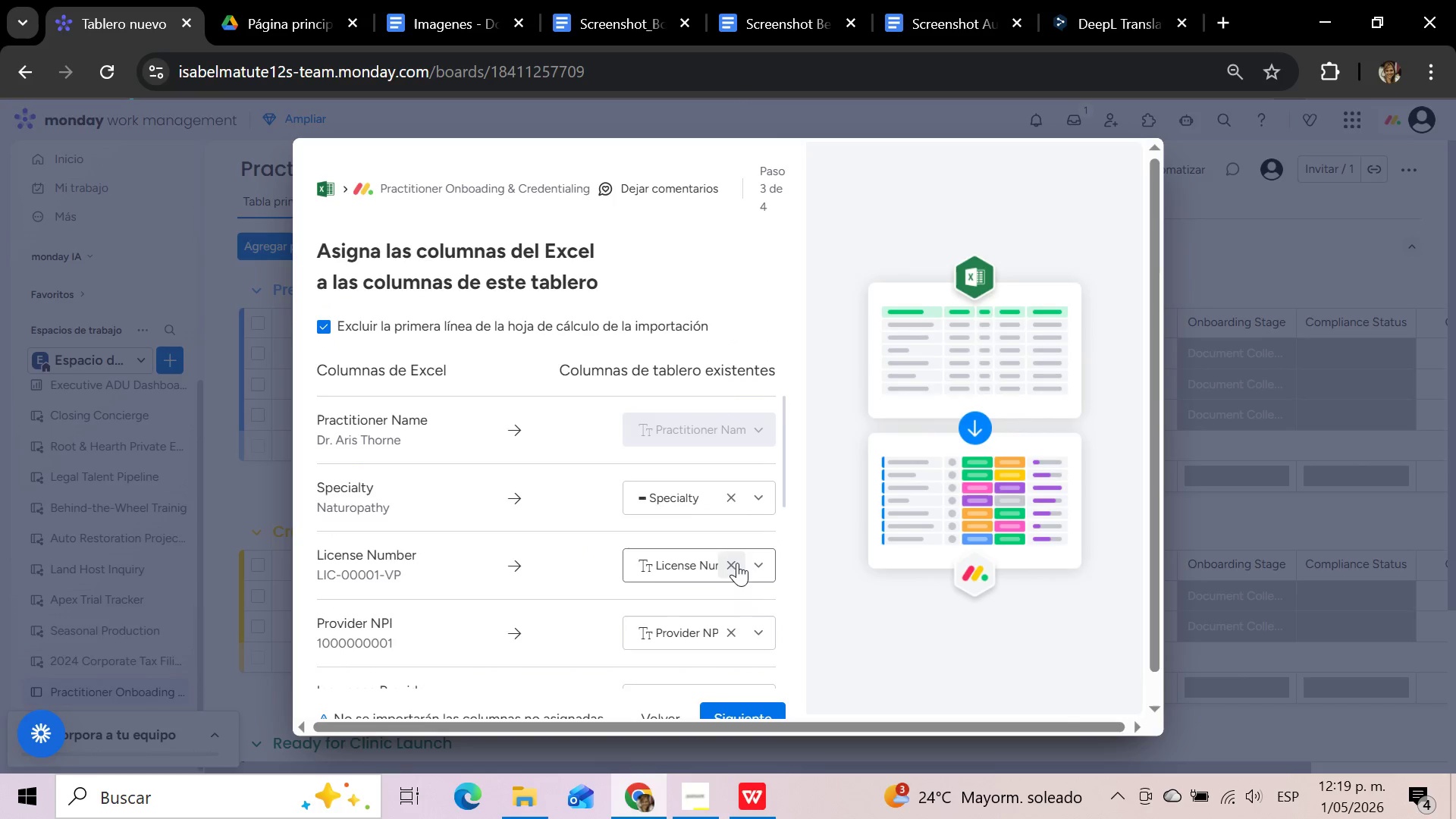 
scroll: coordinate [739, 566], scroll_direction: down, amount: 1.0
 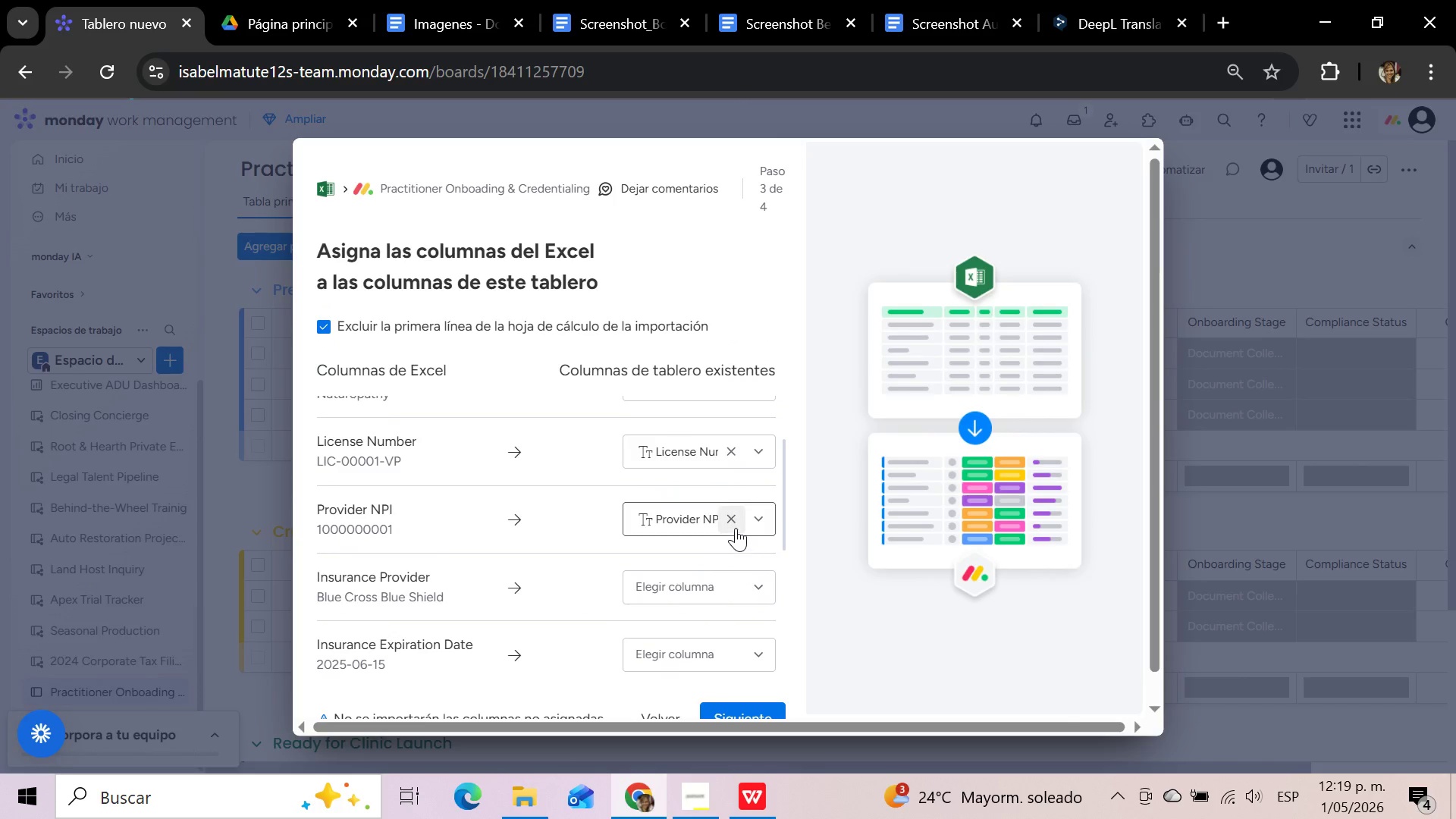 
scroll: coordinate [736, 528], scroll_direction: up, amount: 1.0
 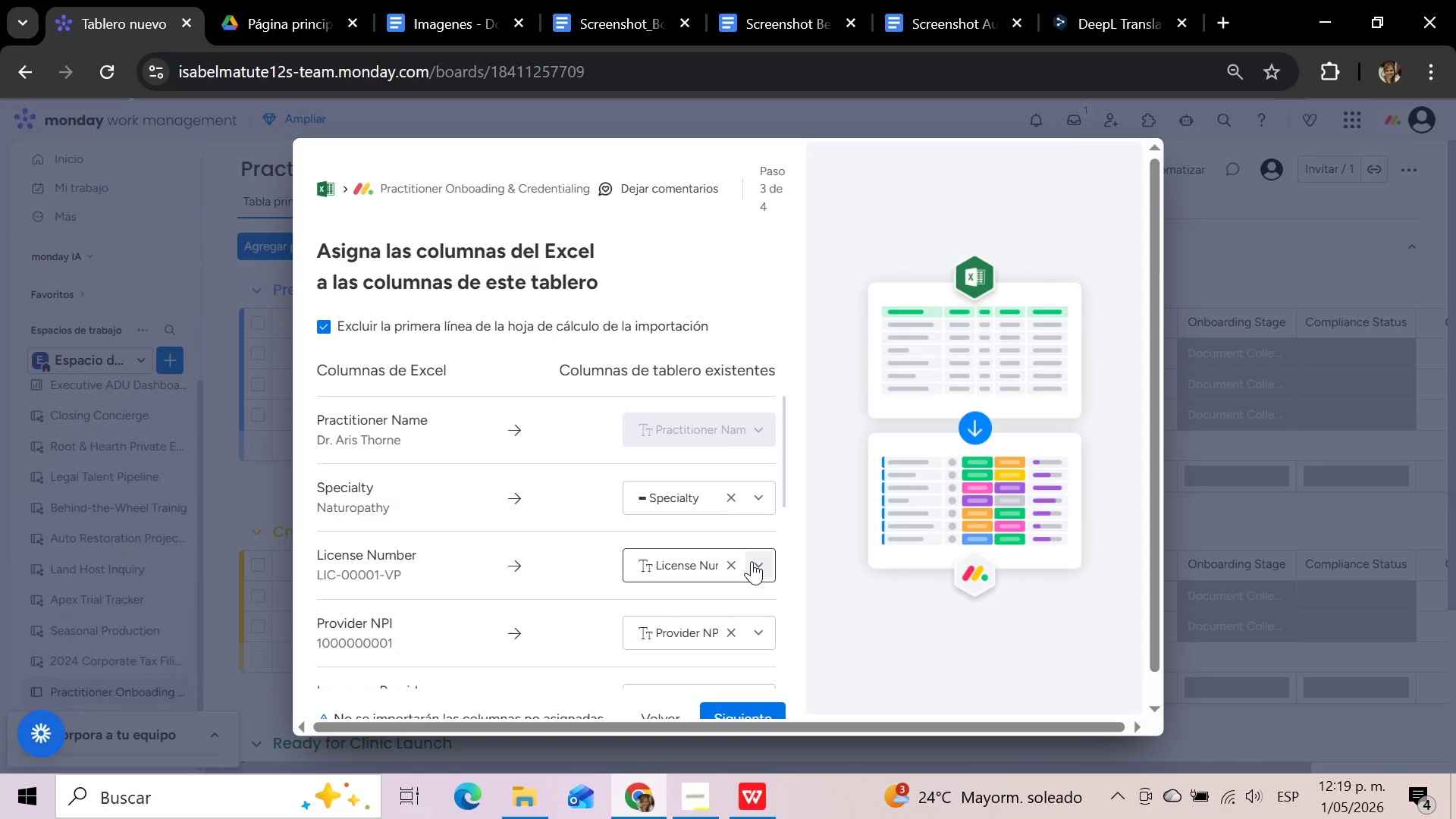 
left_click([752, 561])
 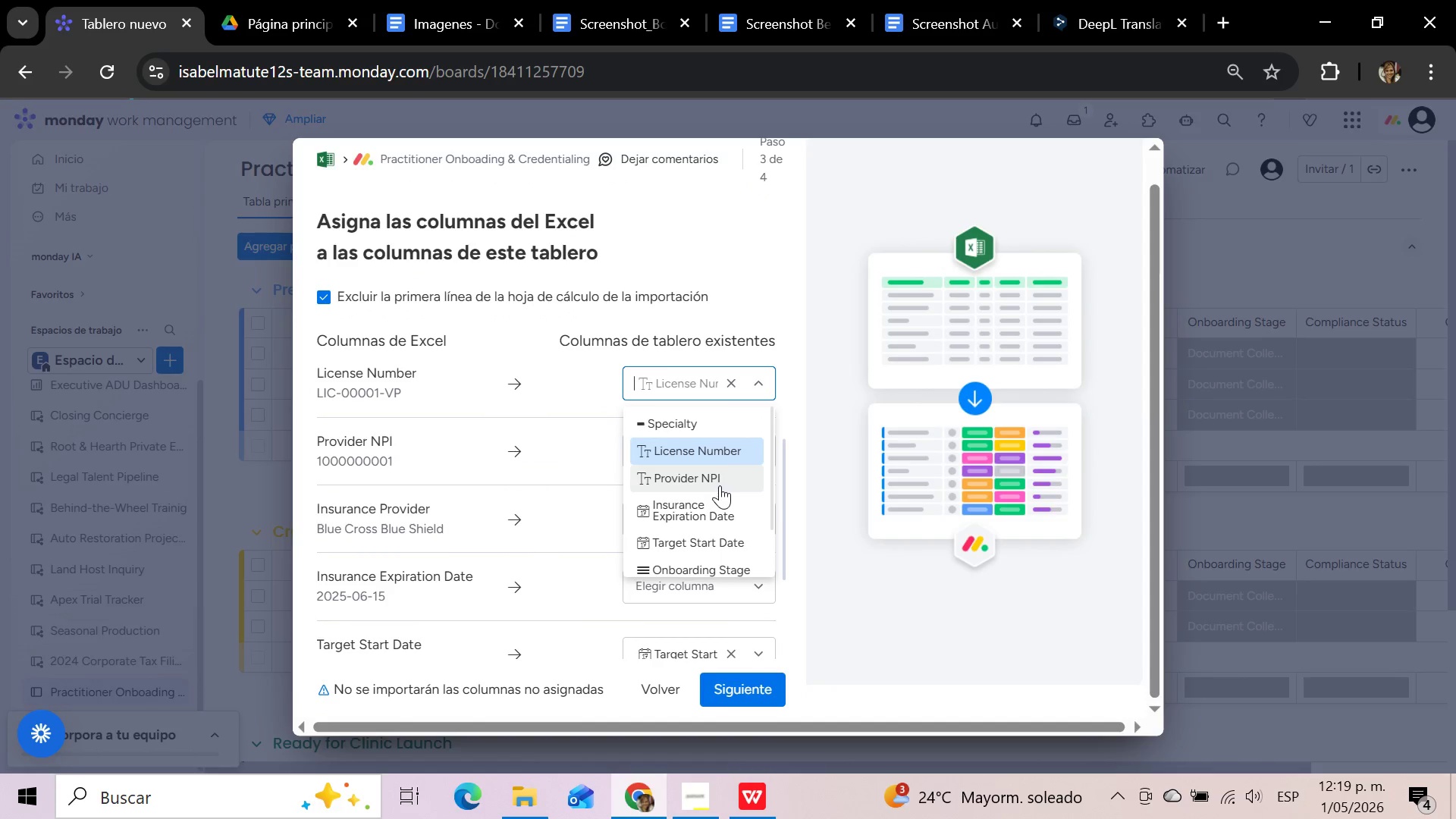 
wait(8.67)
 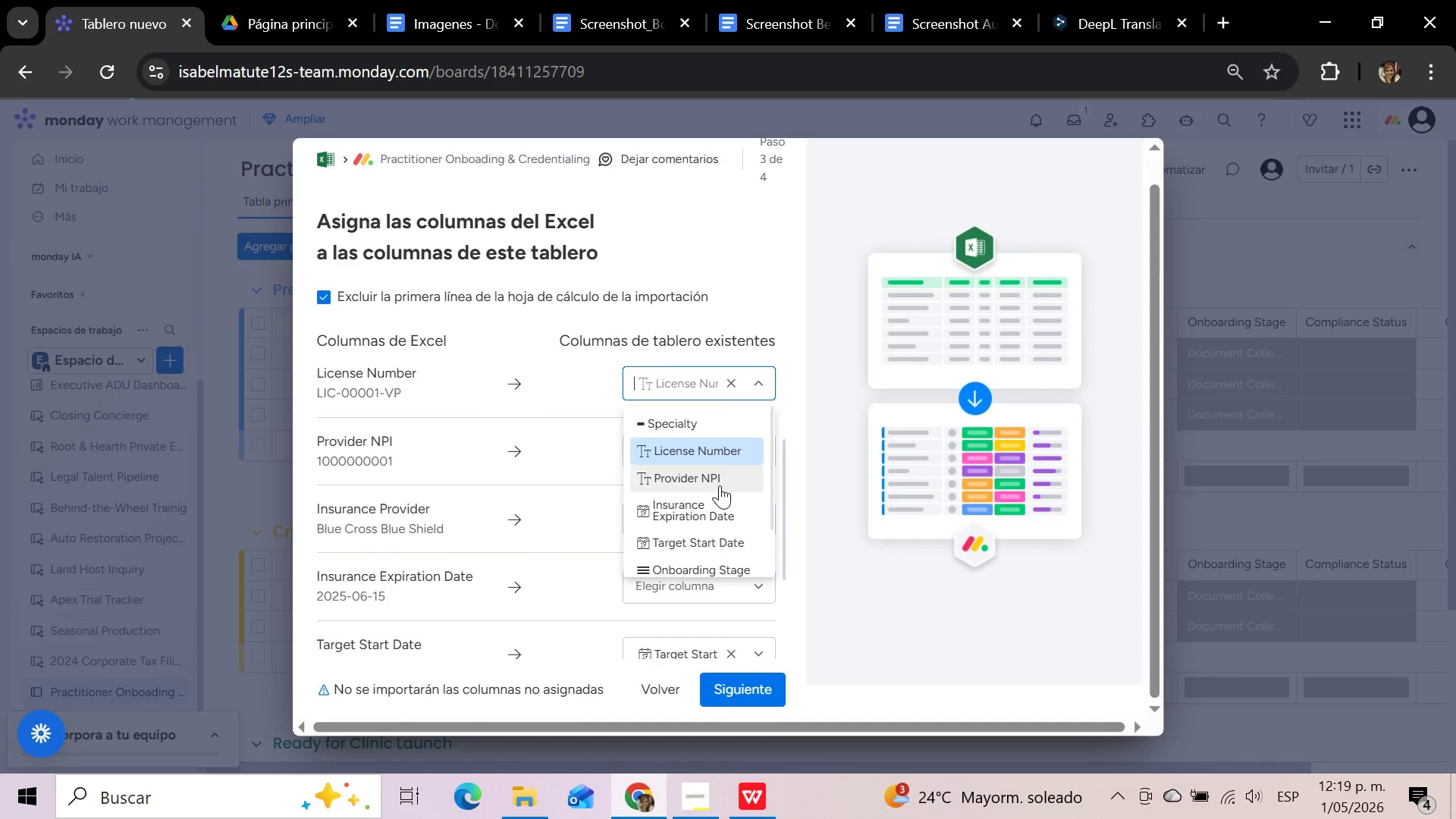 
left_click([720, 485])
 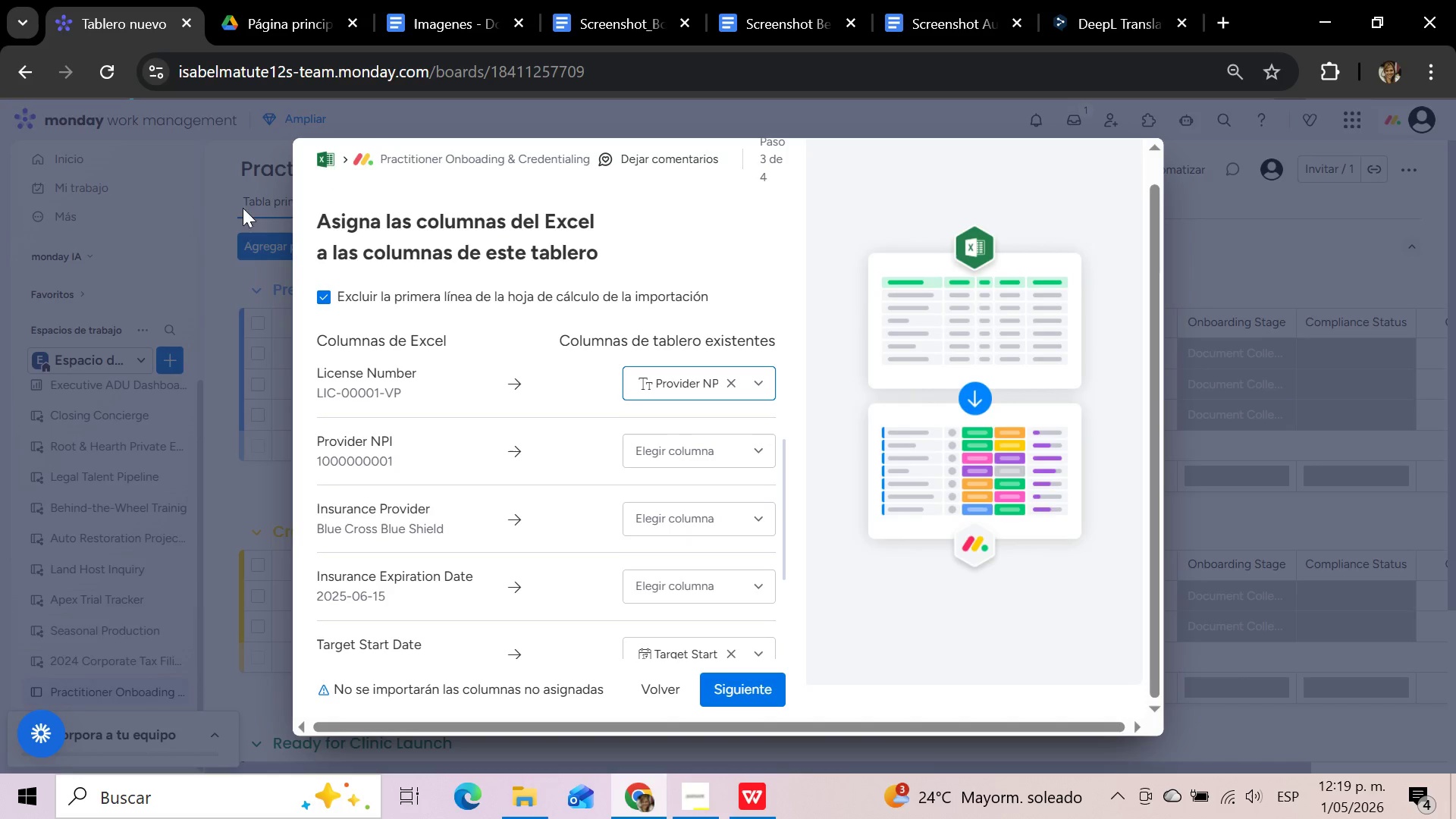 
scroll: coordinate [783, 565], scroll_direction: down, amount: 2.0
 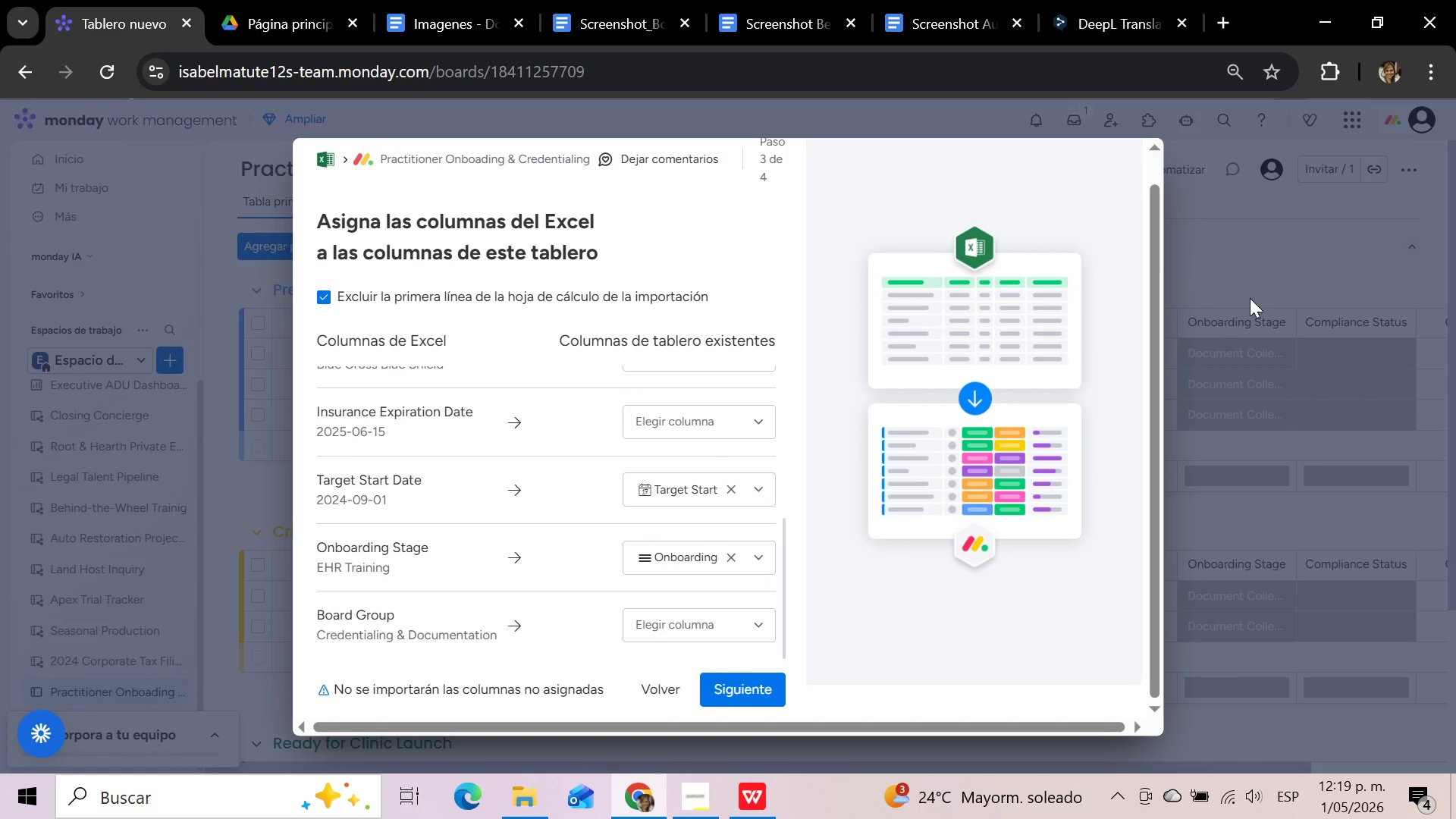 
left_click([1261, 256])
 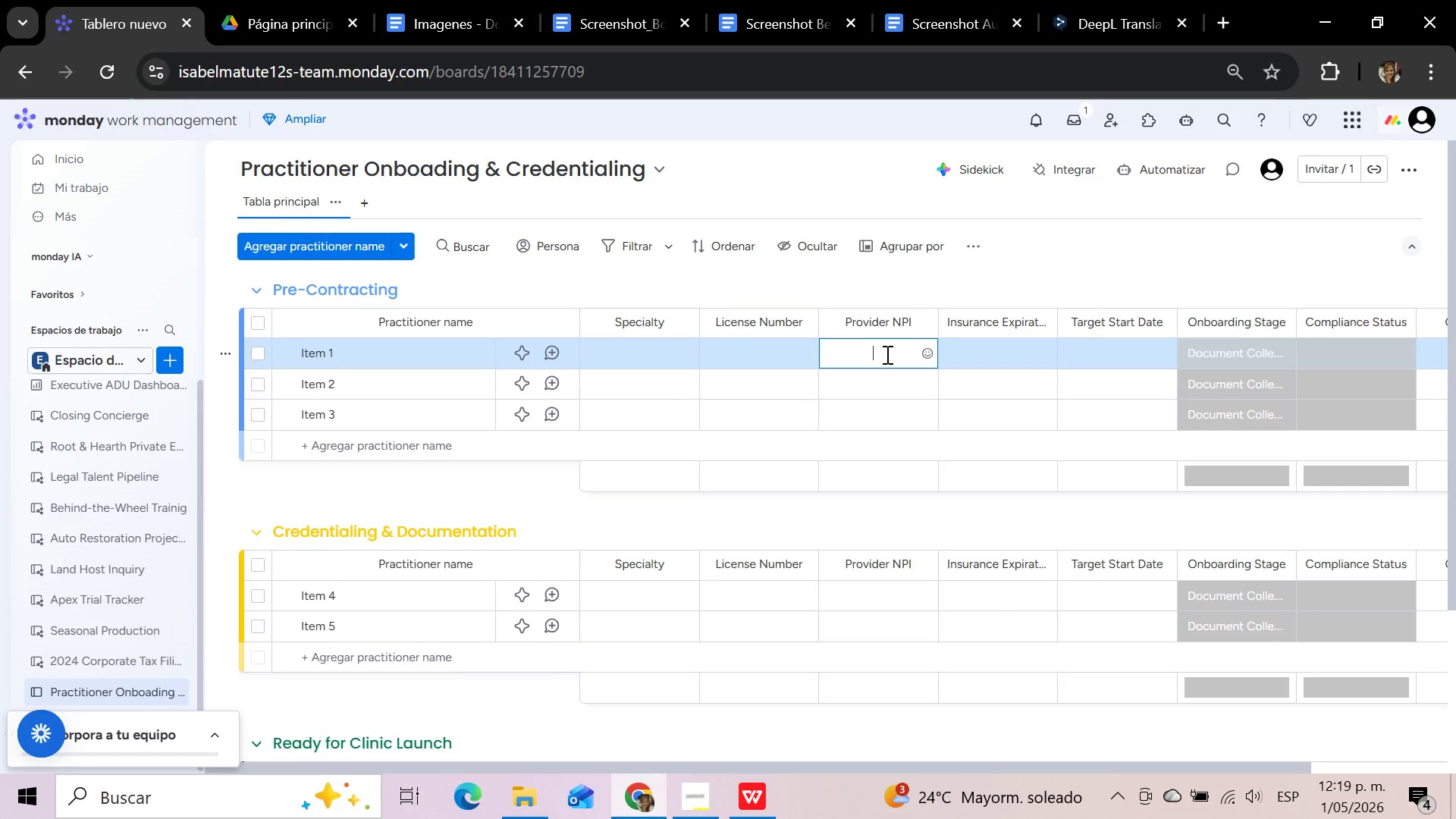 
wait(7.19)
 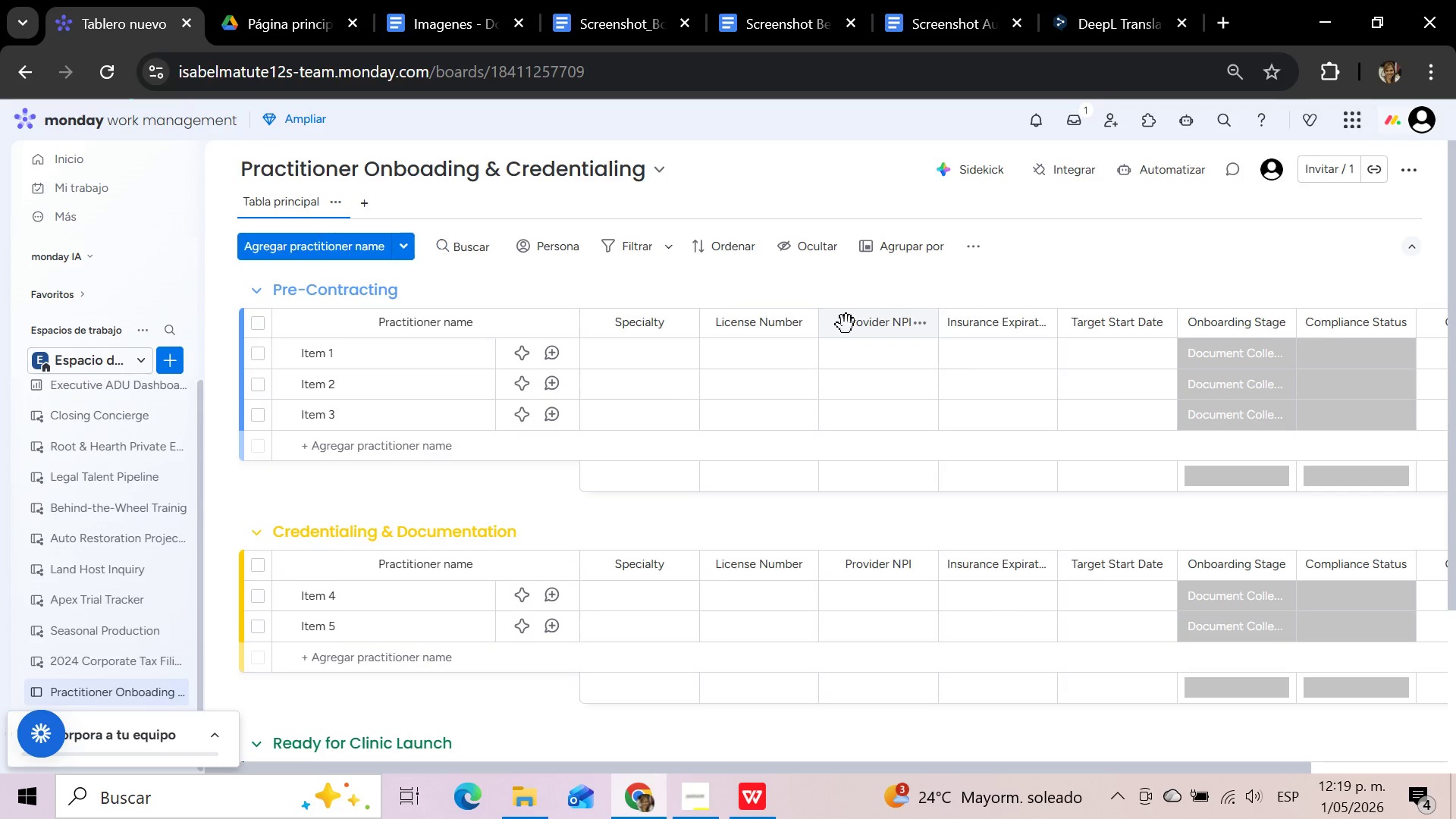 
left_click([1059, 265])
 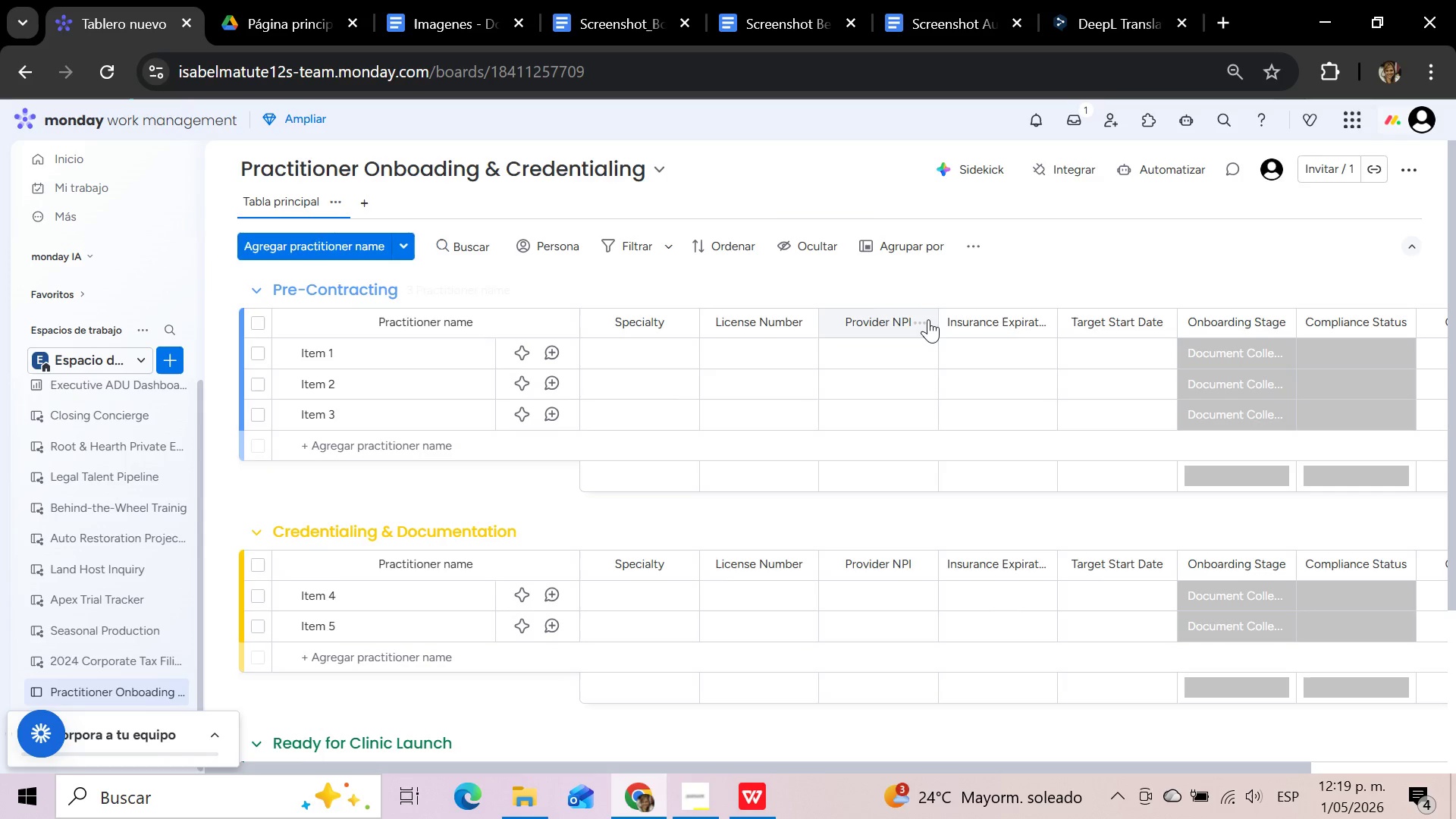 
left_click([926, 325])
 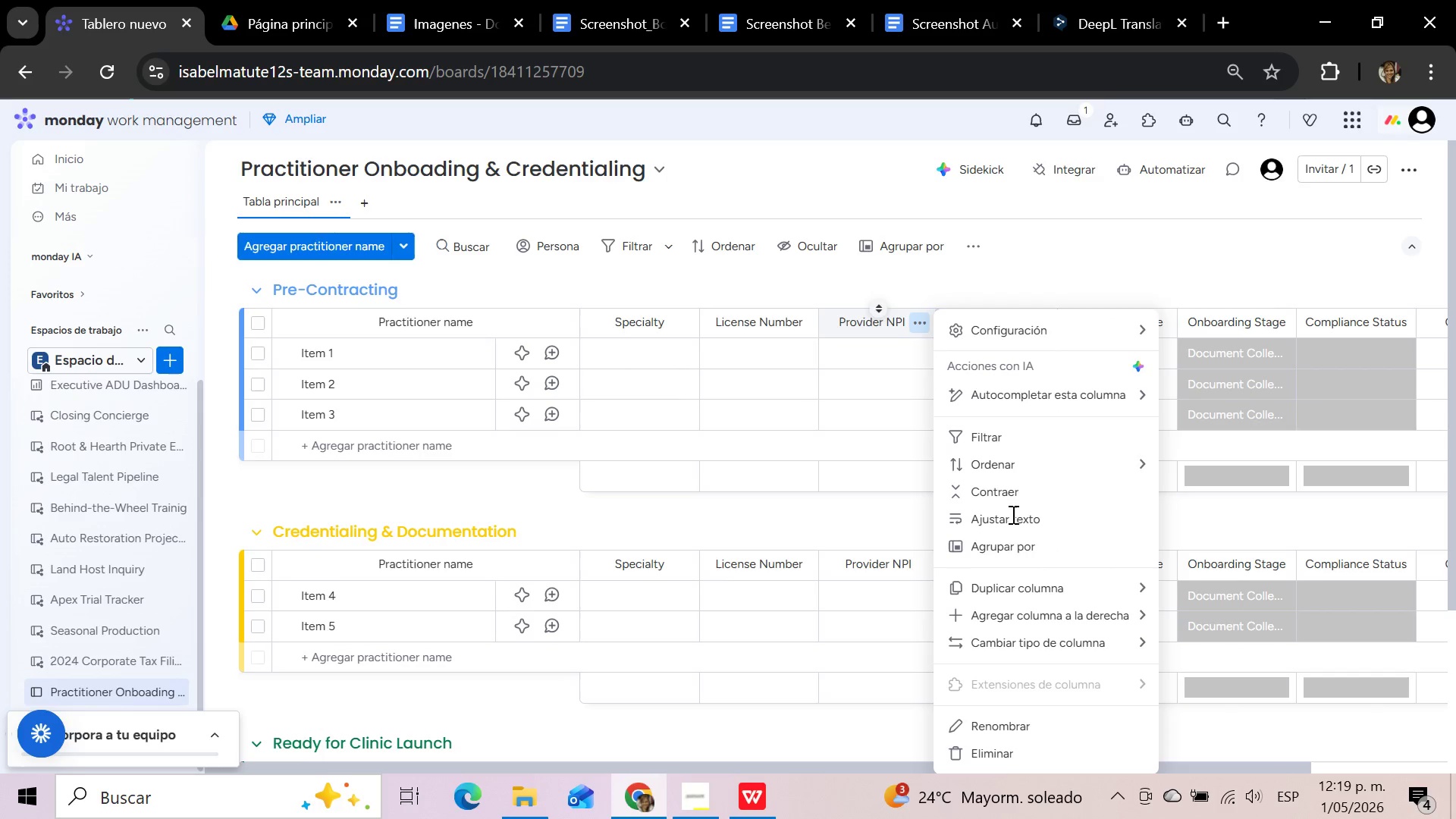 
mouse_move([1028, 636])
 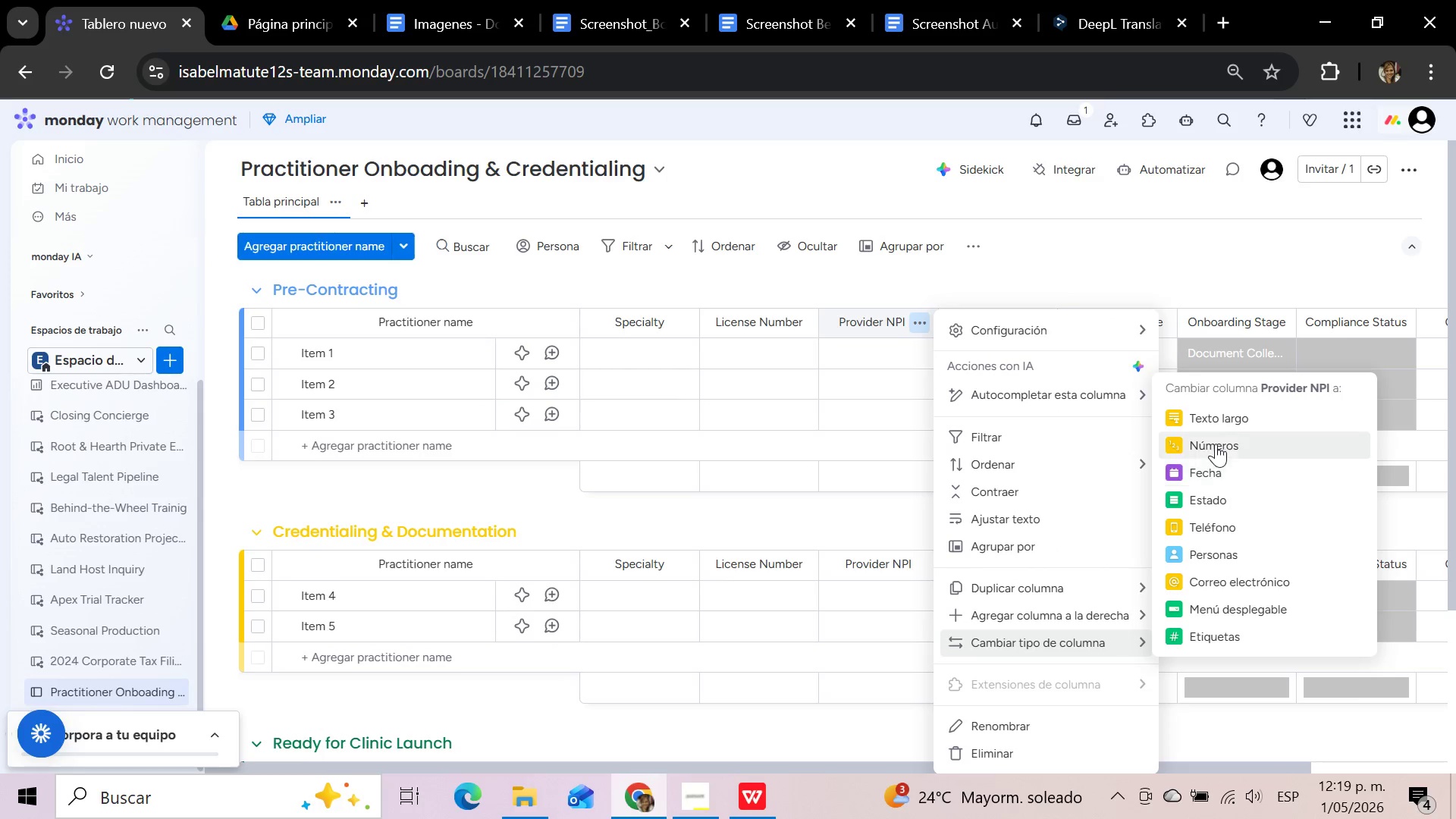 
left_click([1215, 440])
 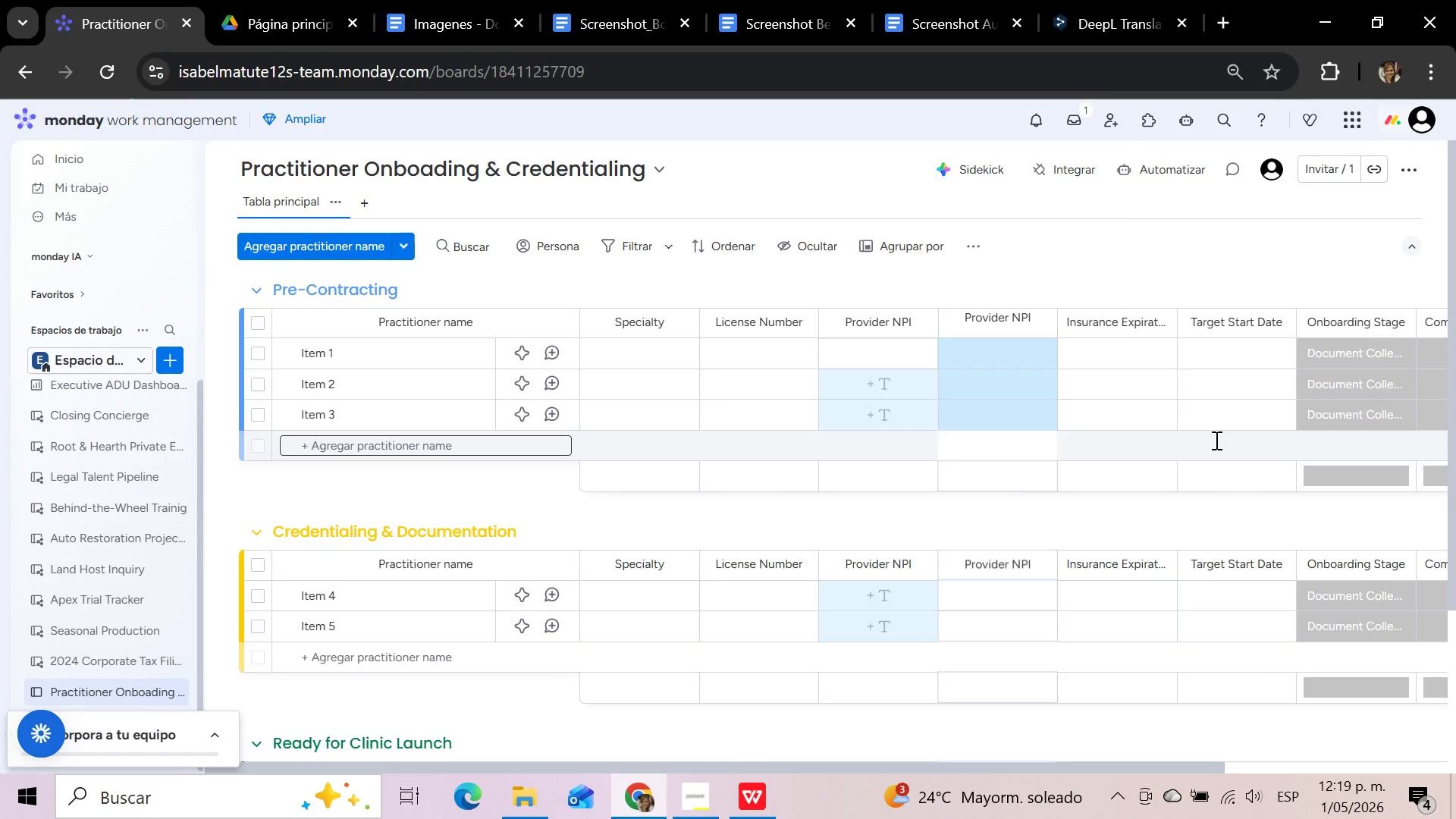 
wait(5.78)
 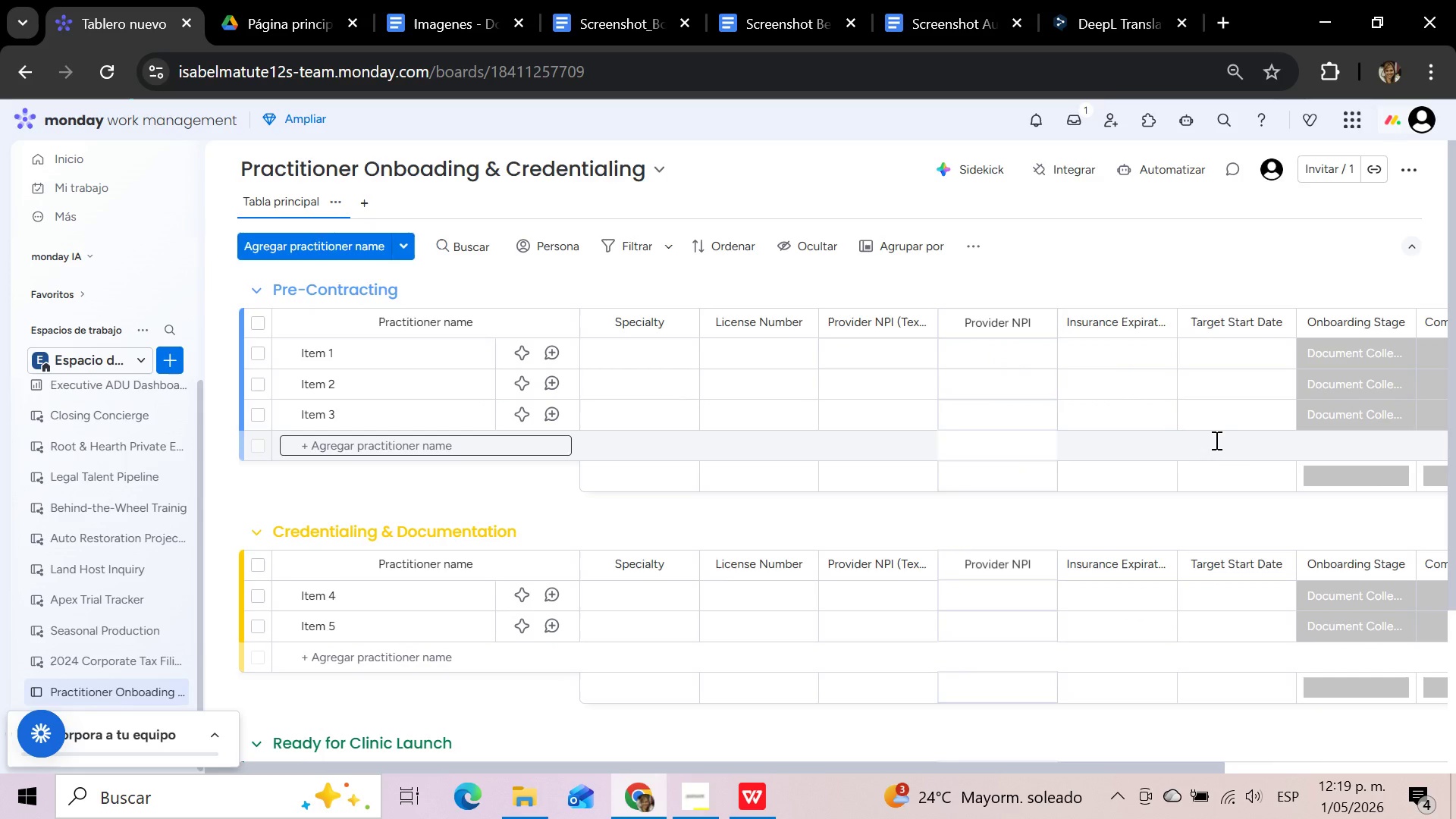 
left_click([1065, 259])
 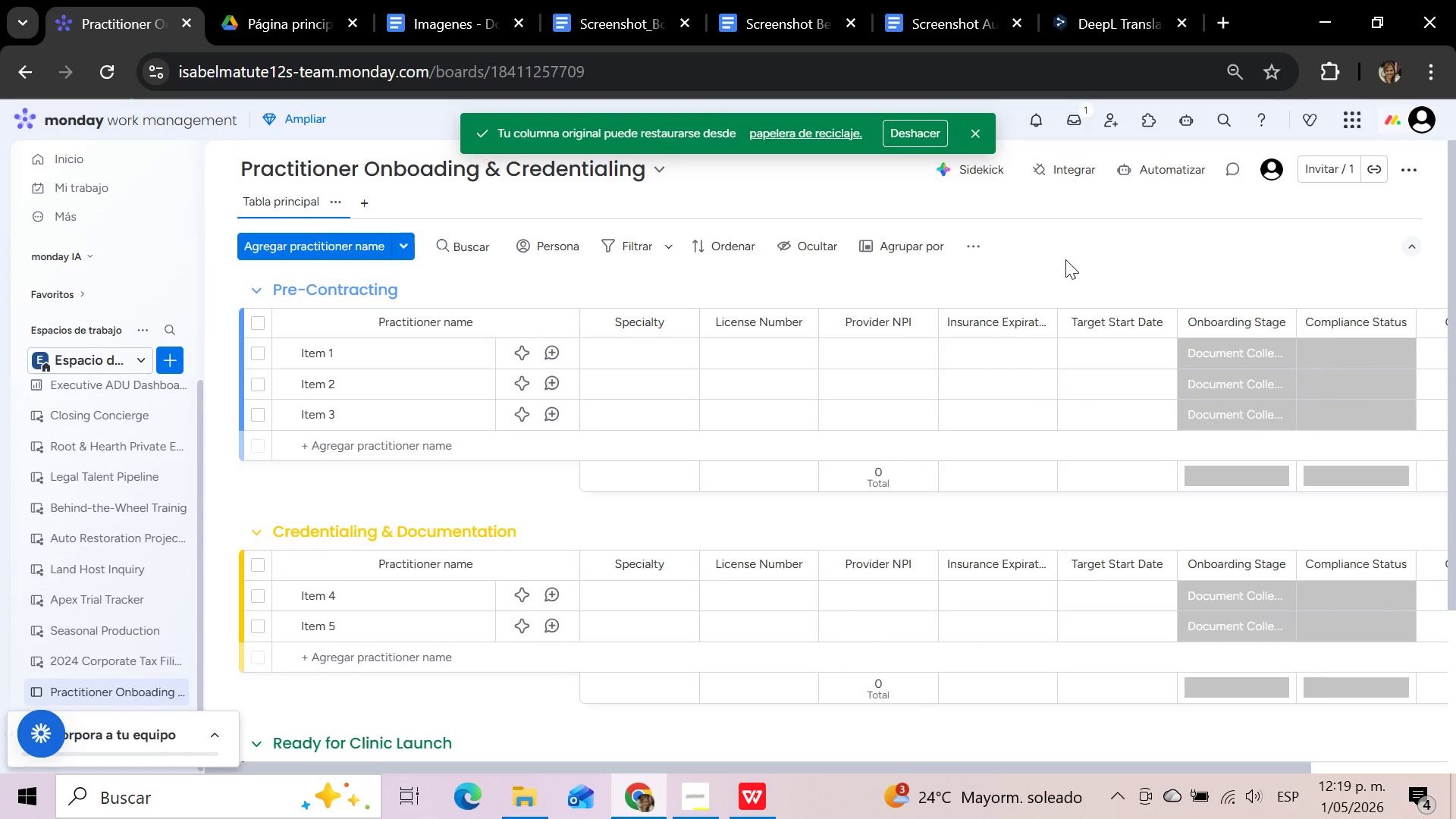 
mouse_move([1006, 342])
 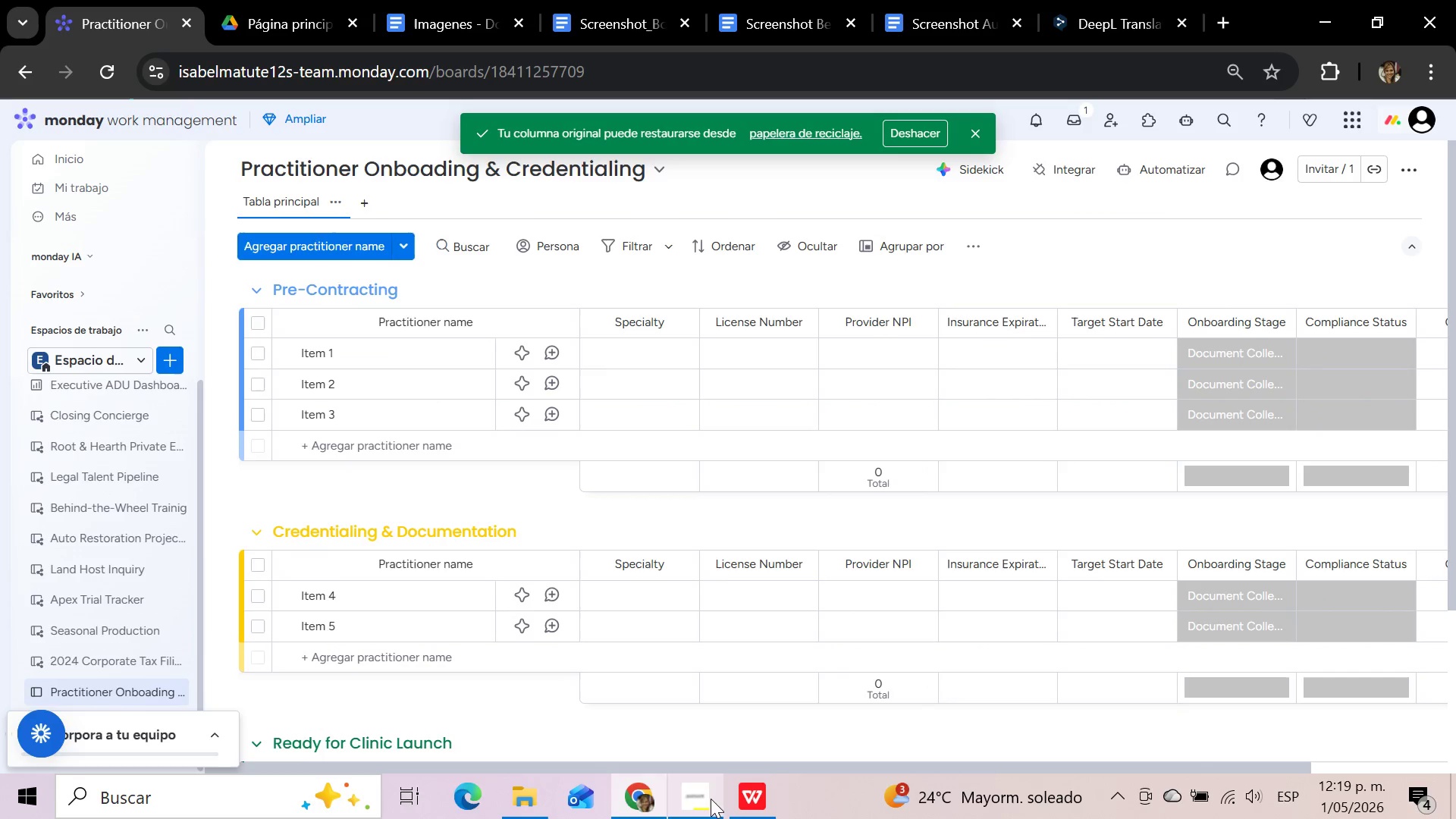 
left_click([755, 800])
 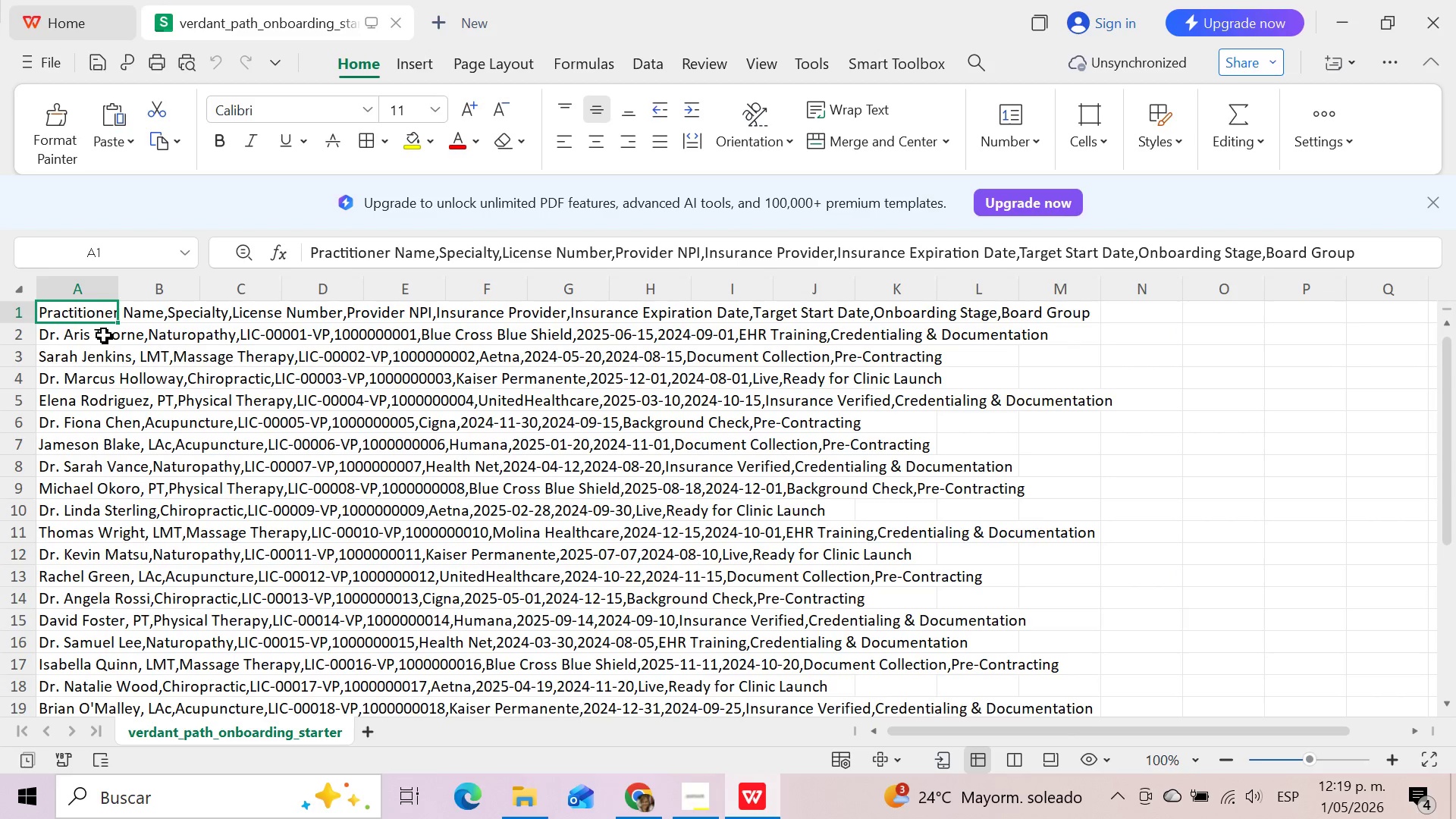 
left_click([104, 335])
 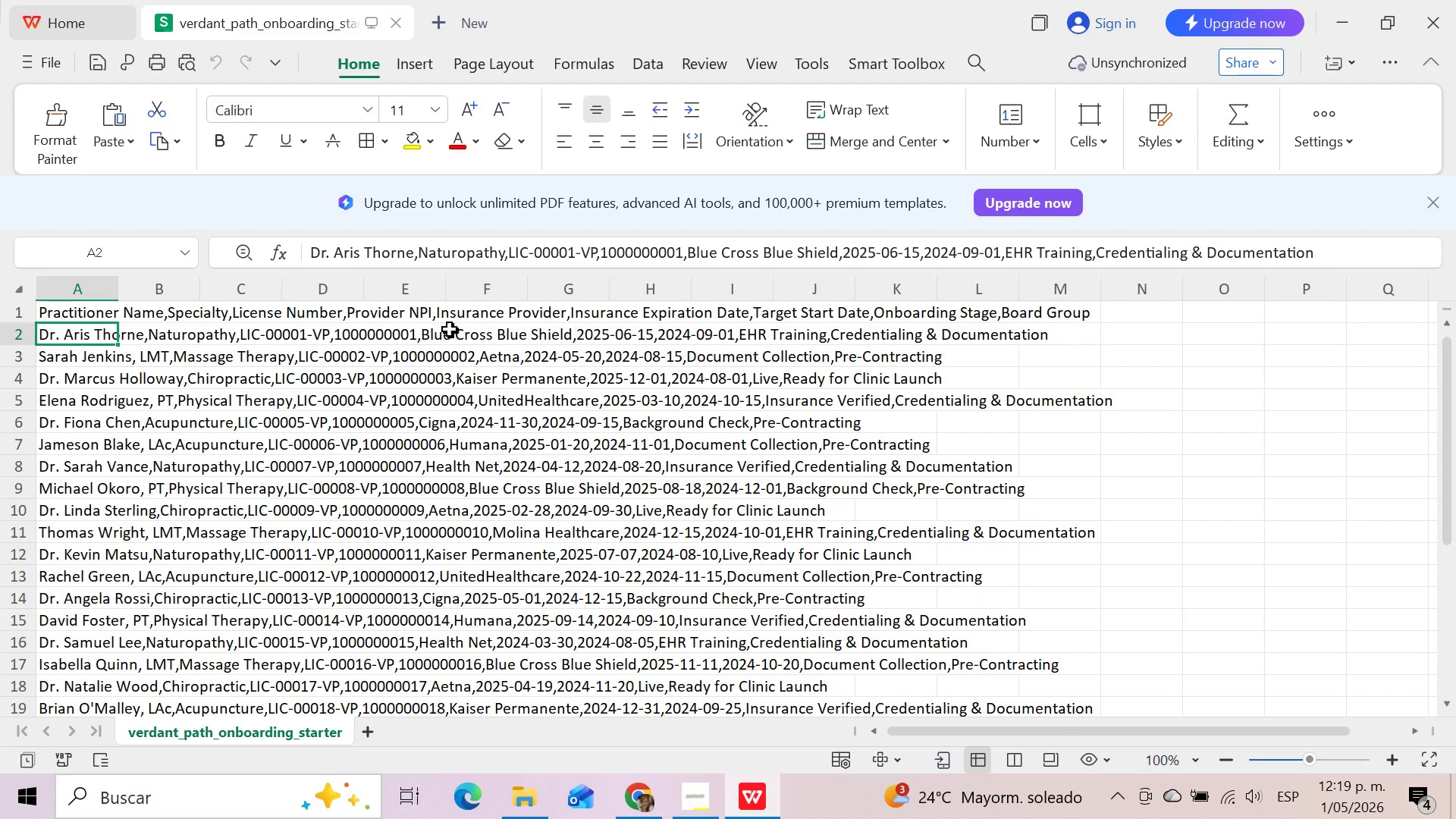 
left_click([467, 342])
 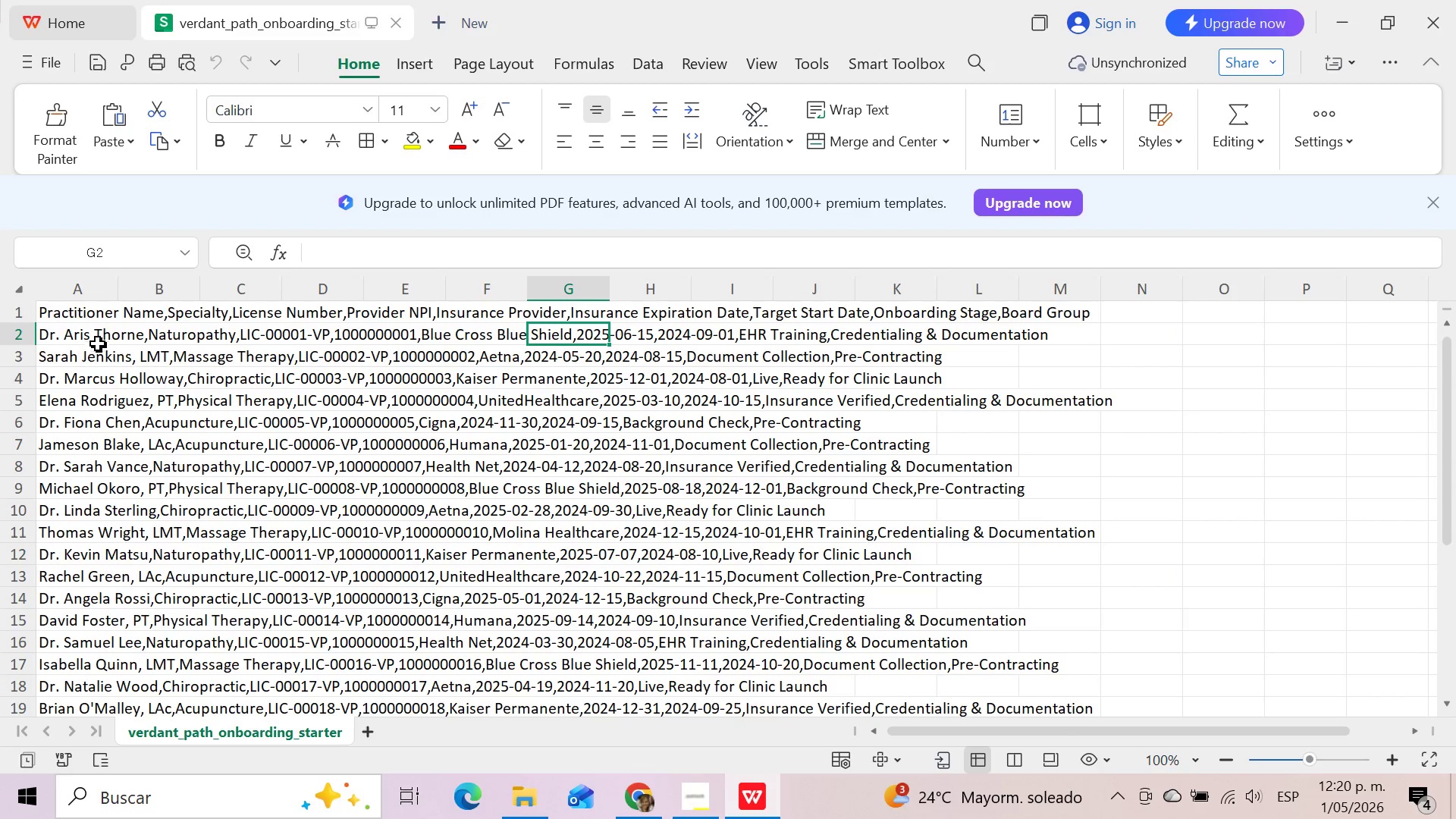 
left_click([50, 340])
 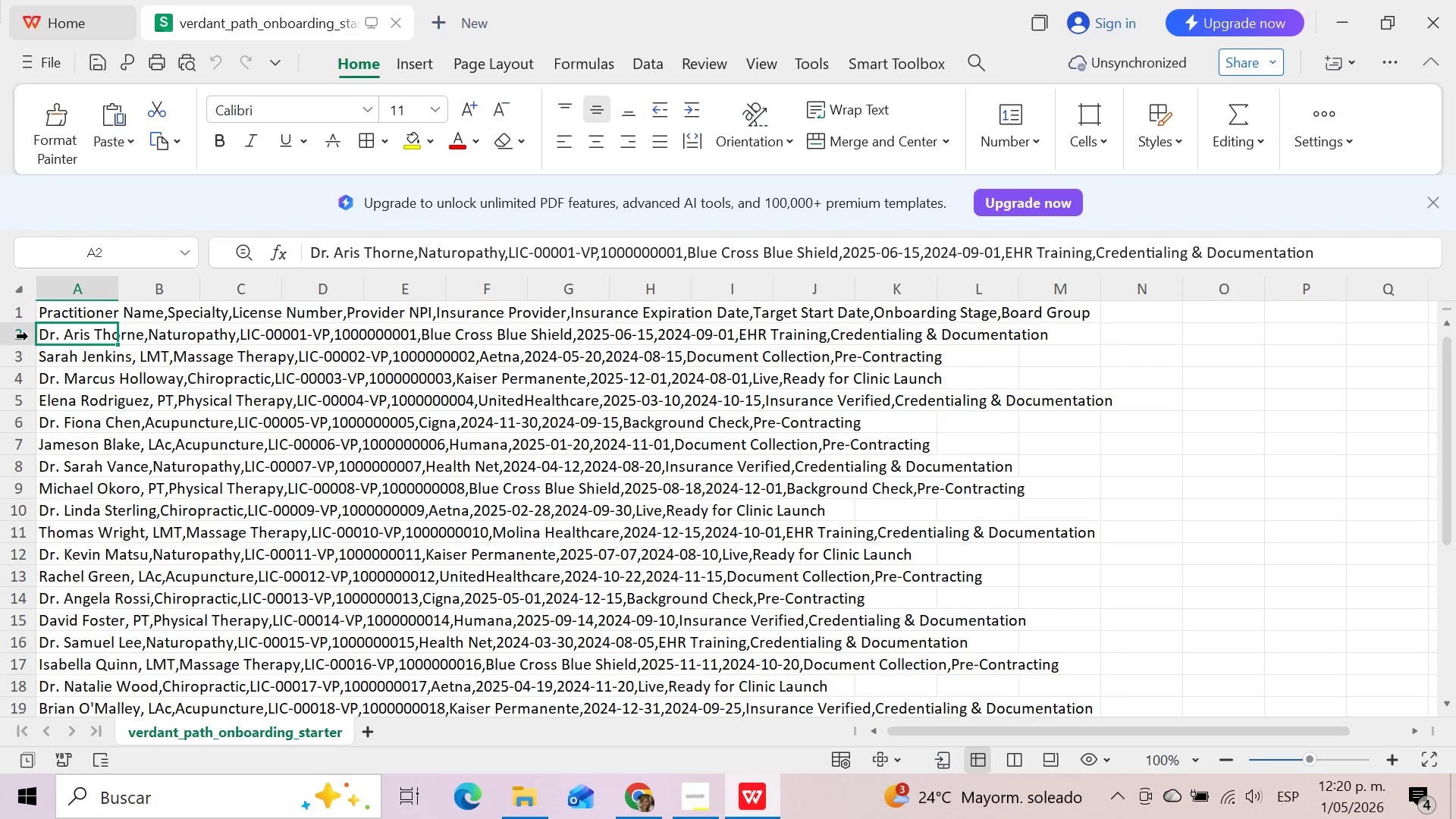 
mouse_move([1090, -3])
 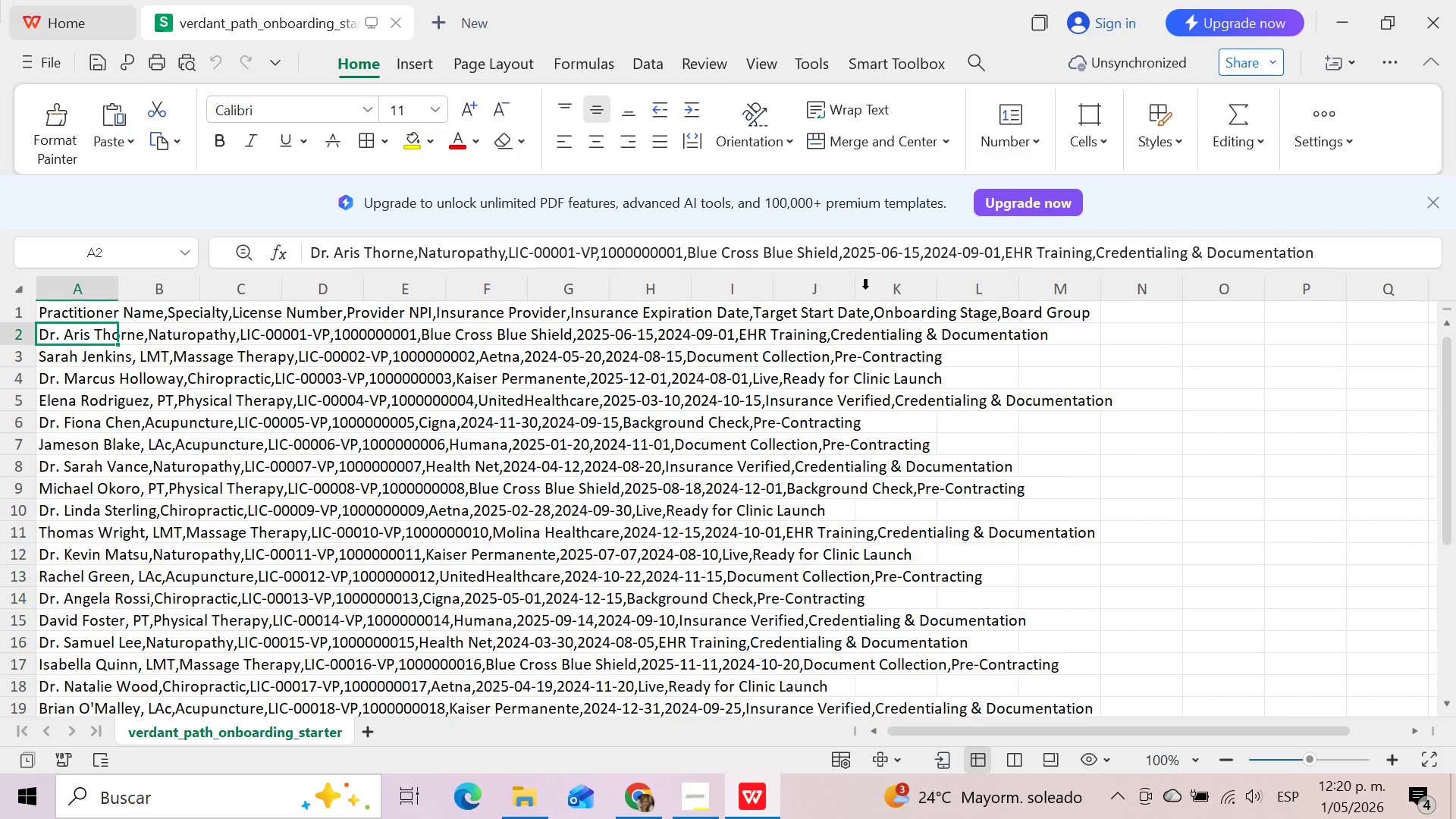 
wait(8.67)
 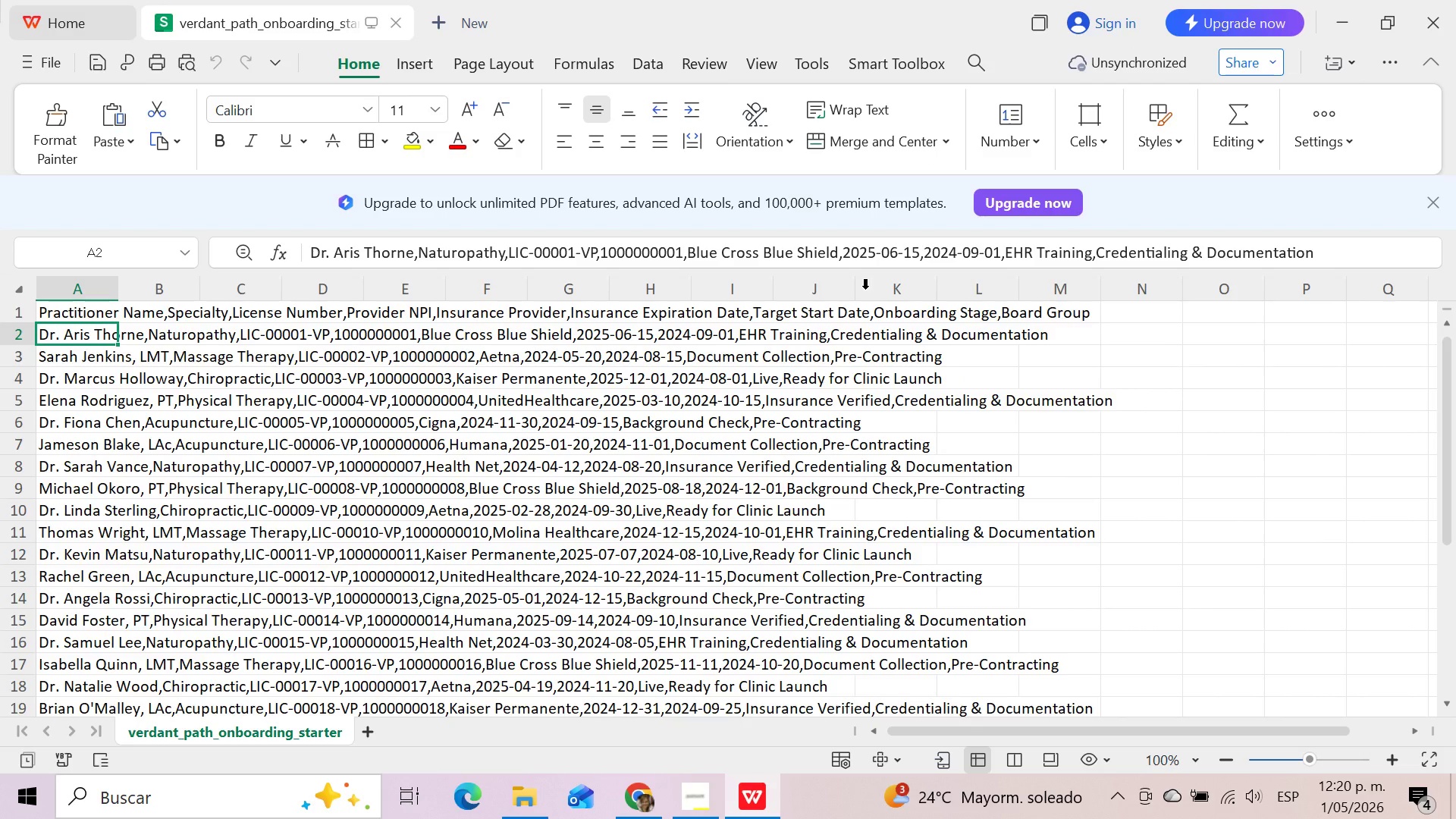 
left_click([638, 804])
 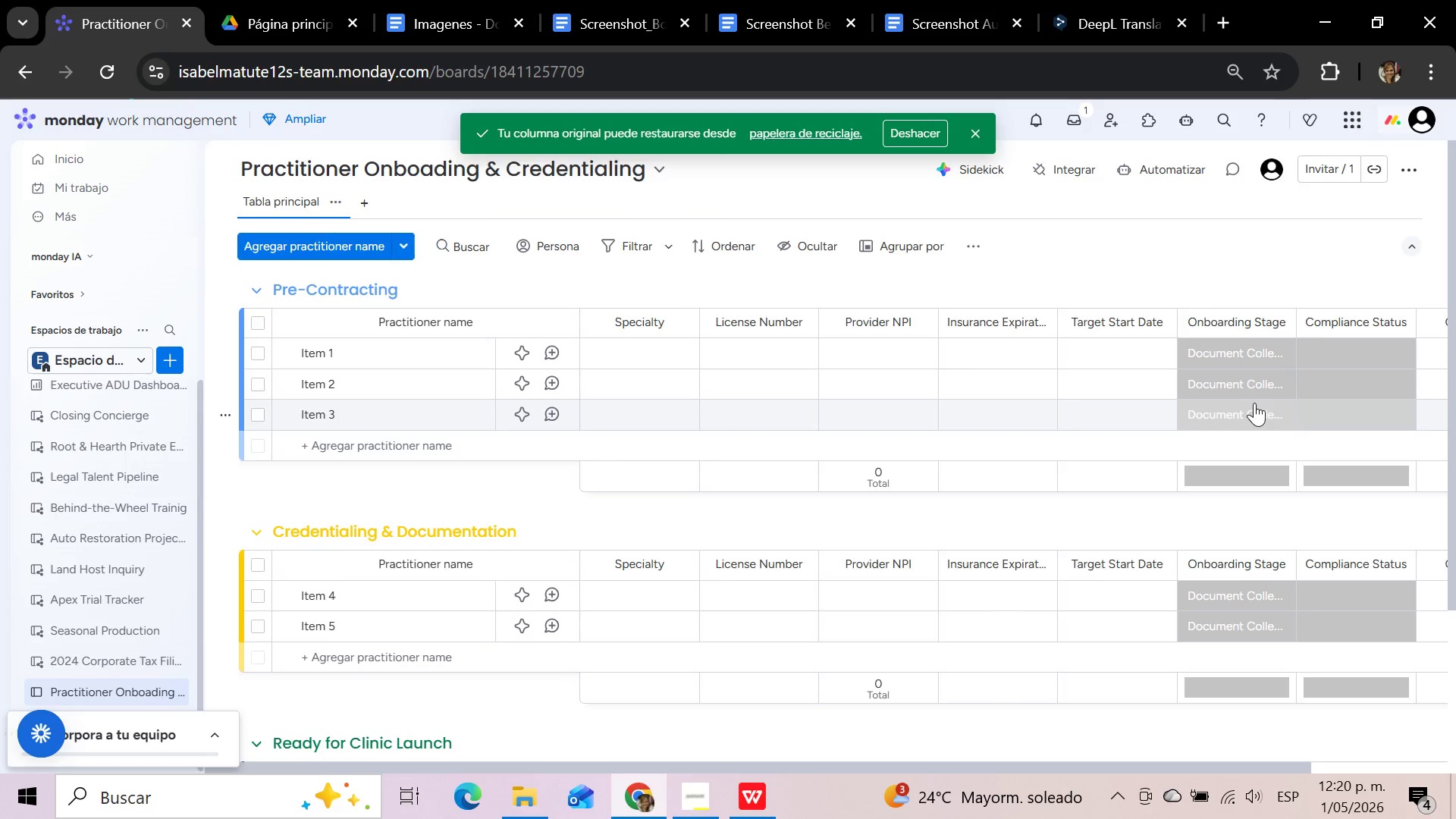 
mouse_move([1037, 343])
 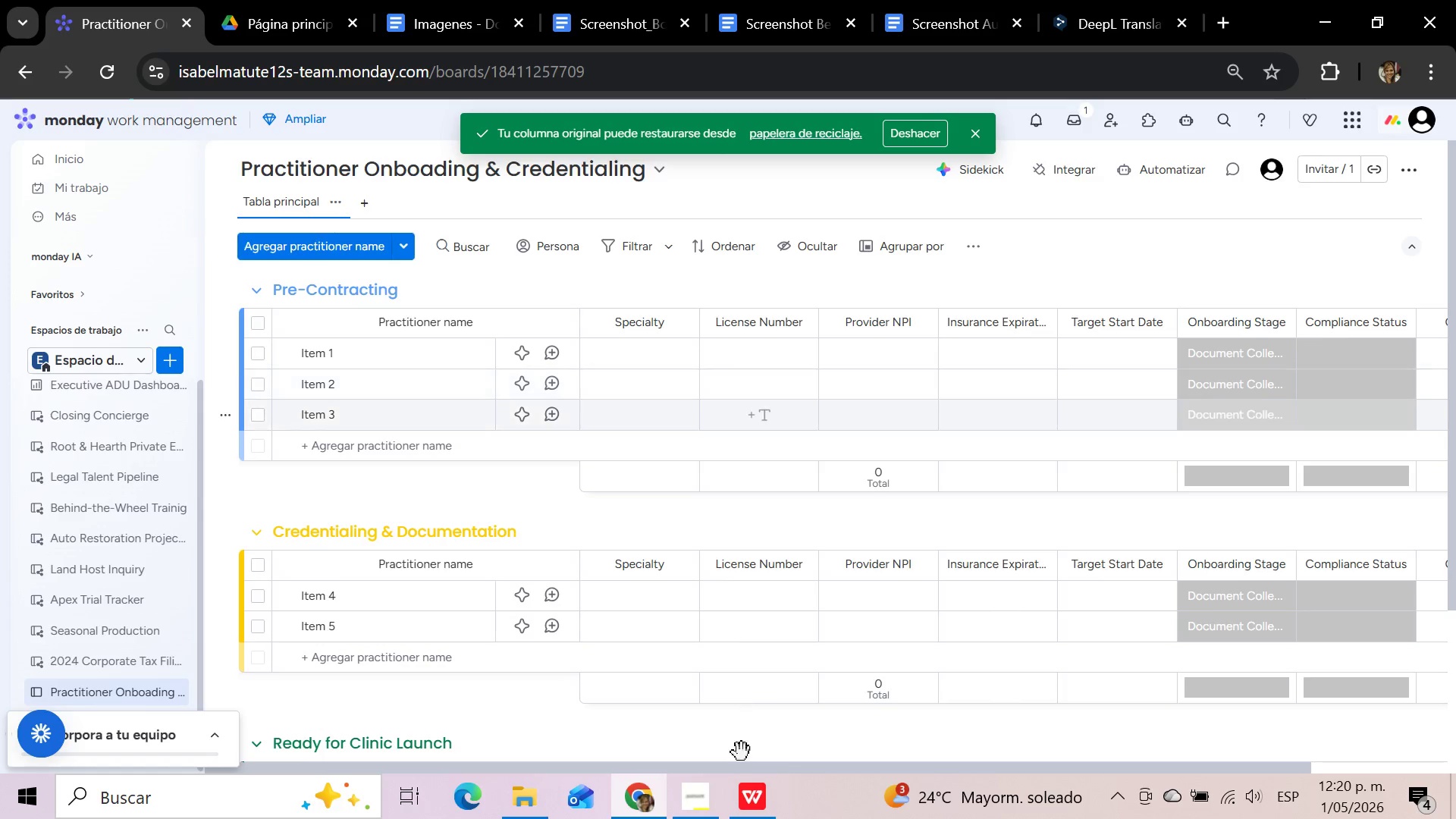 
mouse_move([1402, 189])
 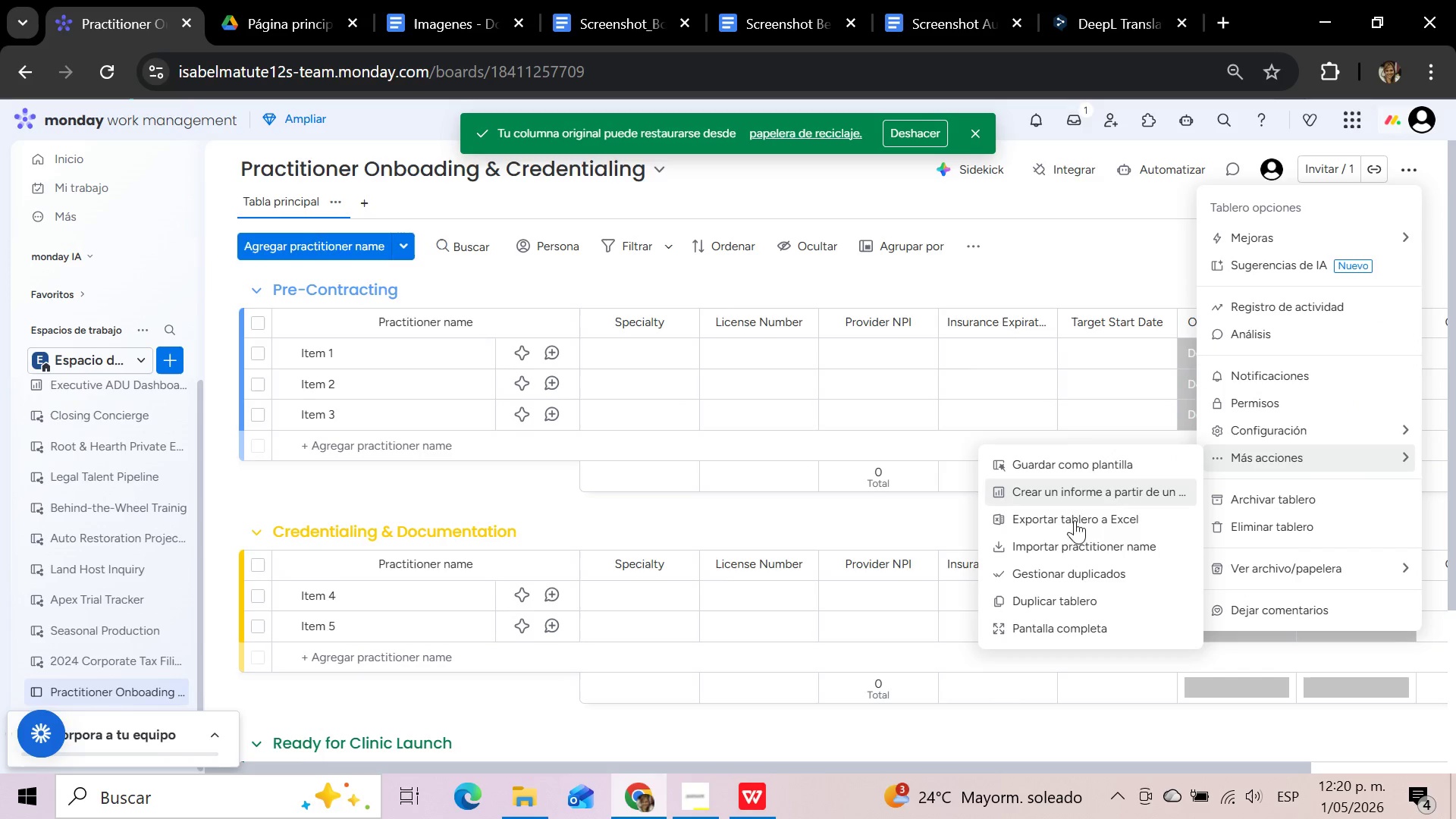 
left_click([1069, 554])
 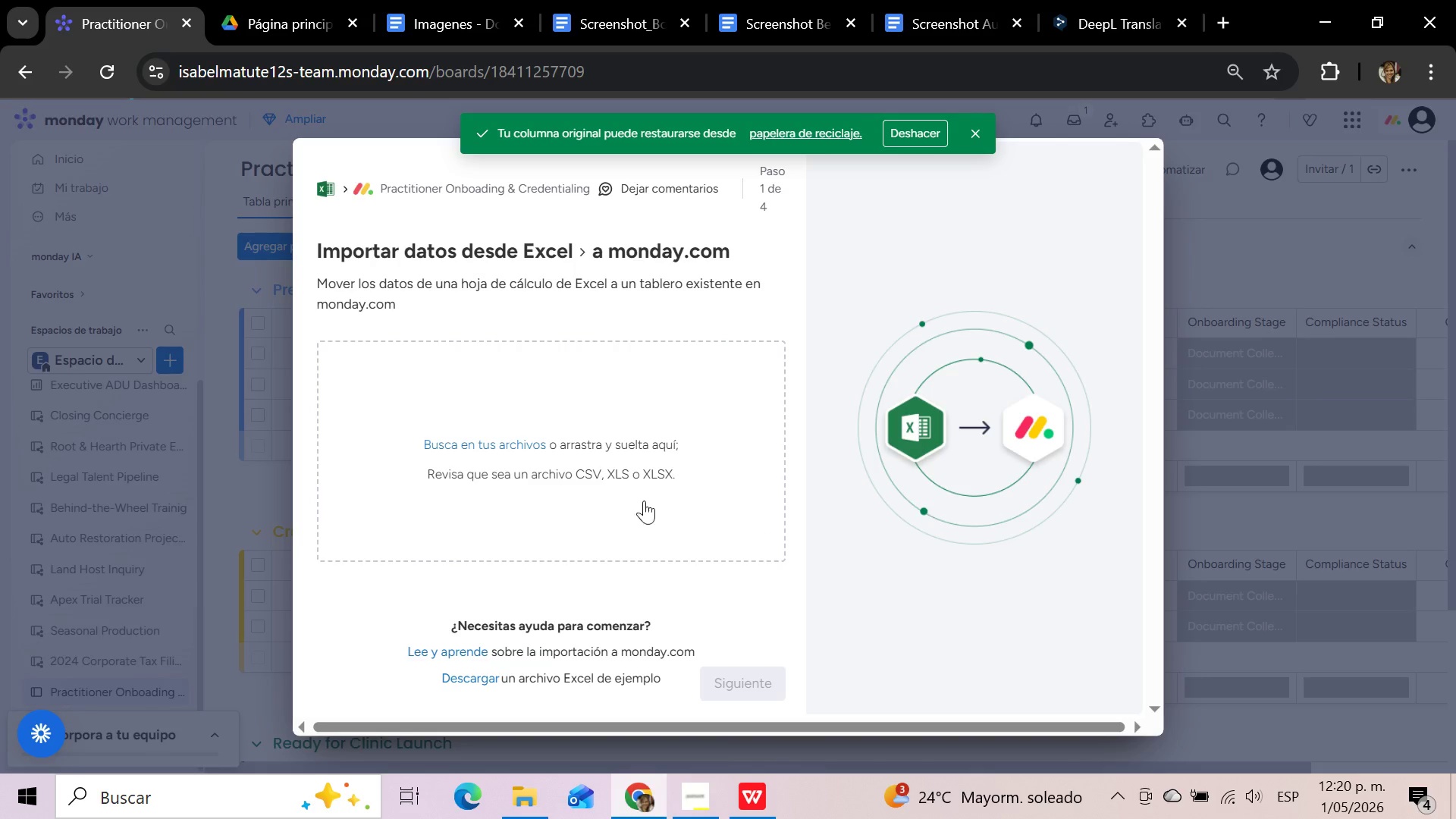 
left_click([509, 441])
 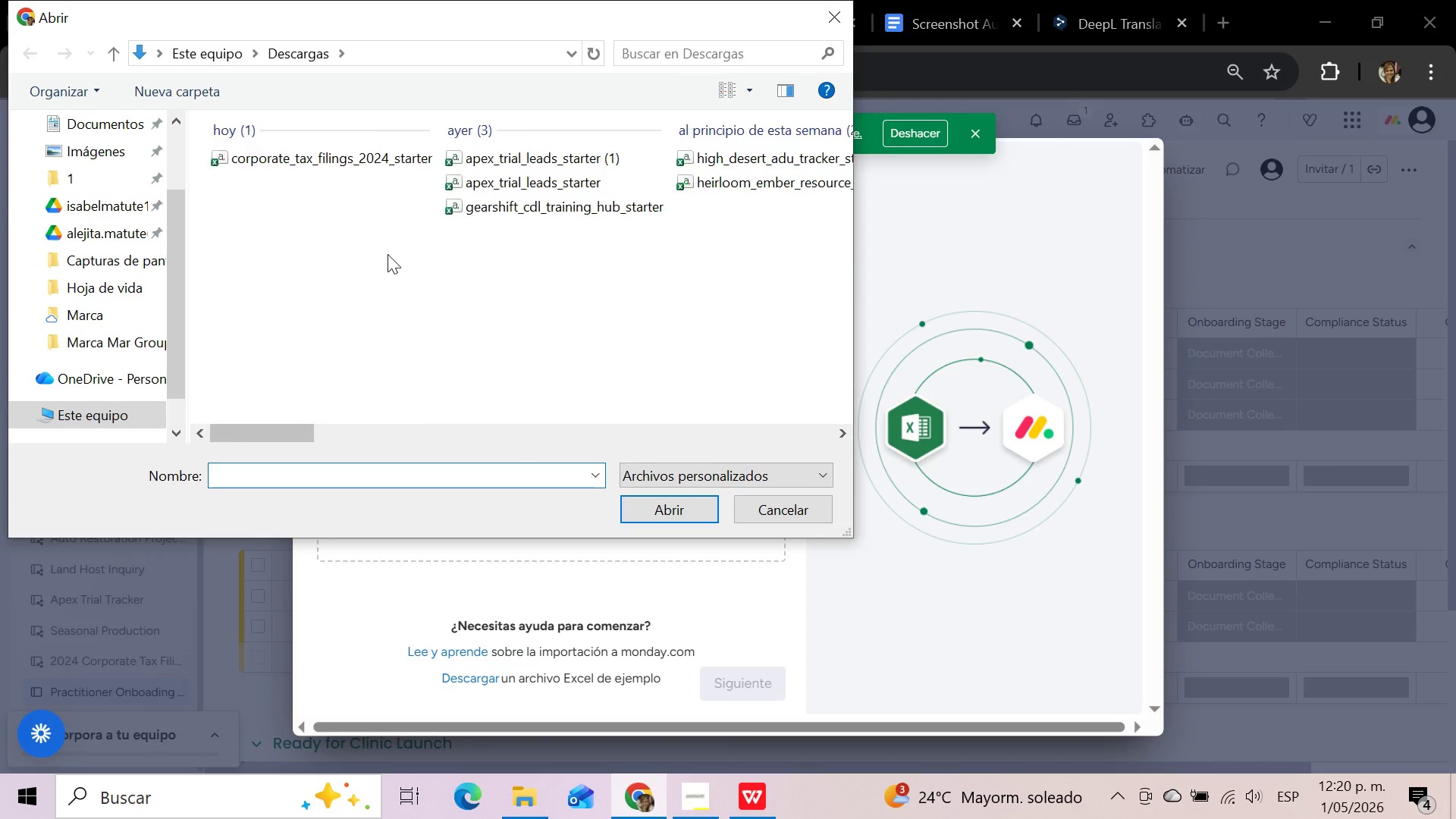 
wait(5.72)
 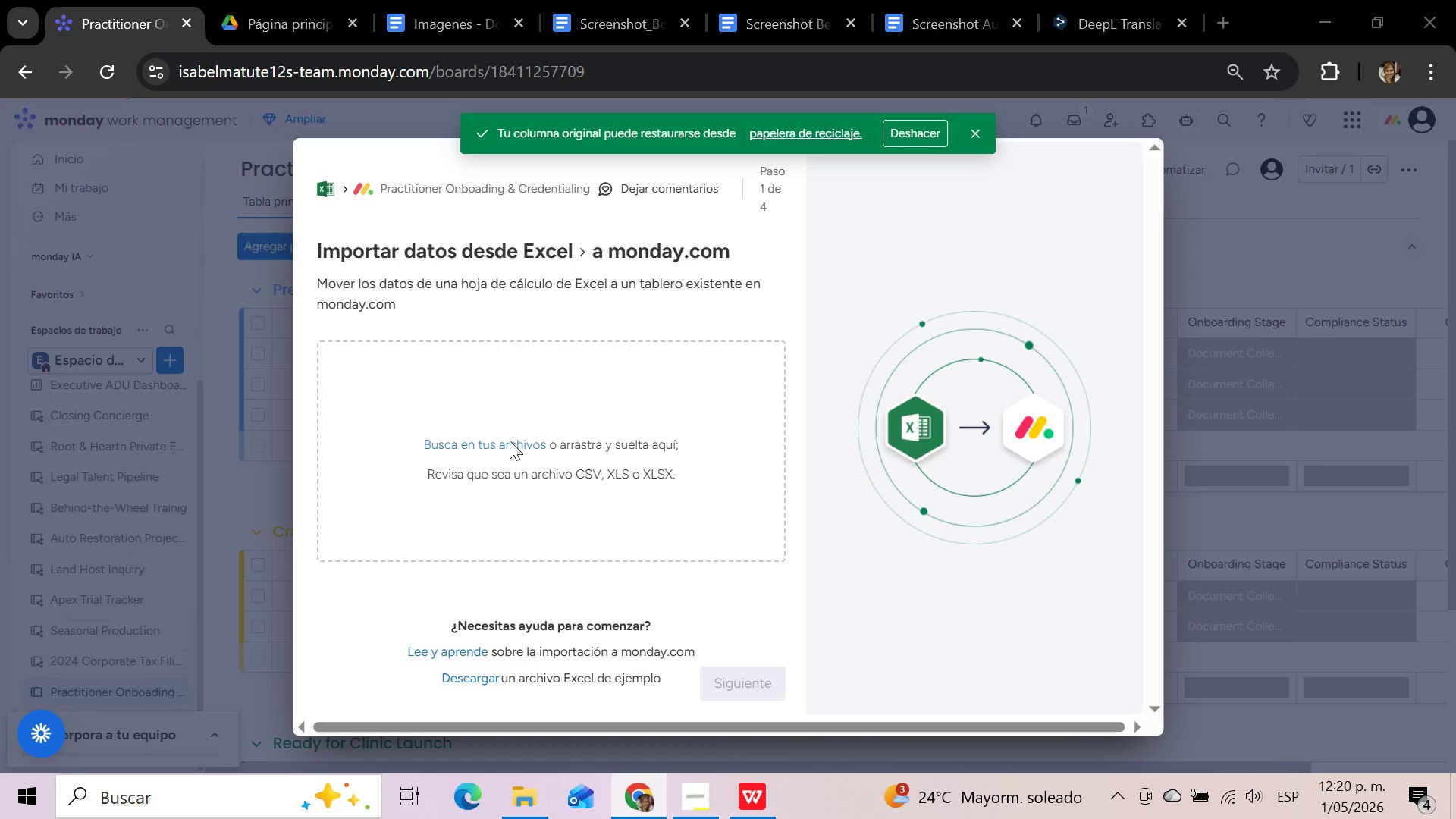 
left_click([266, 167])
 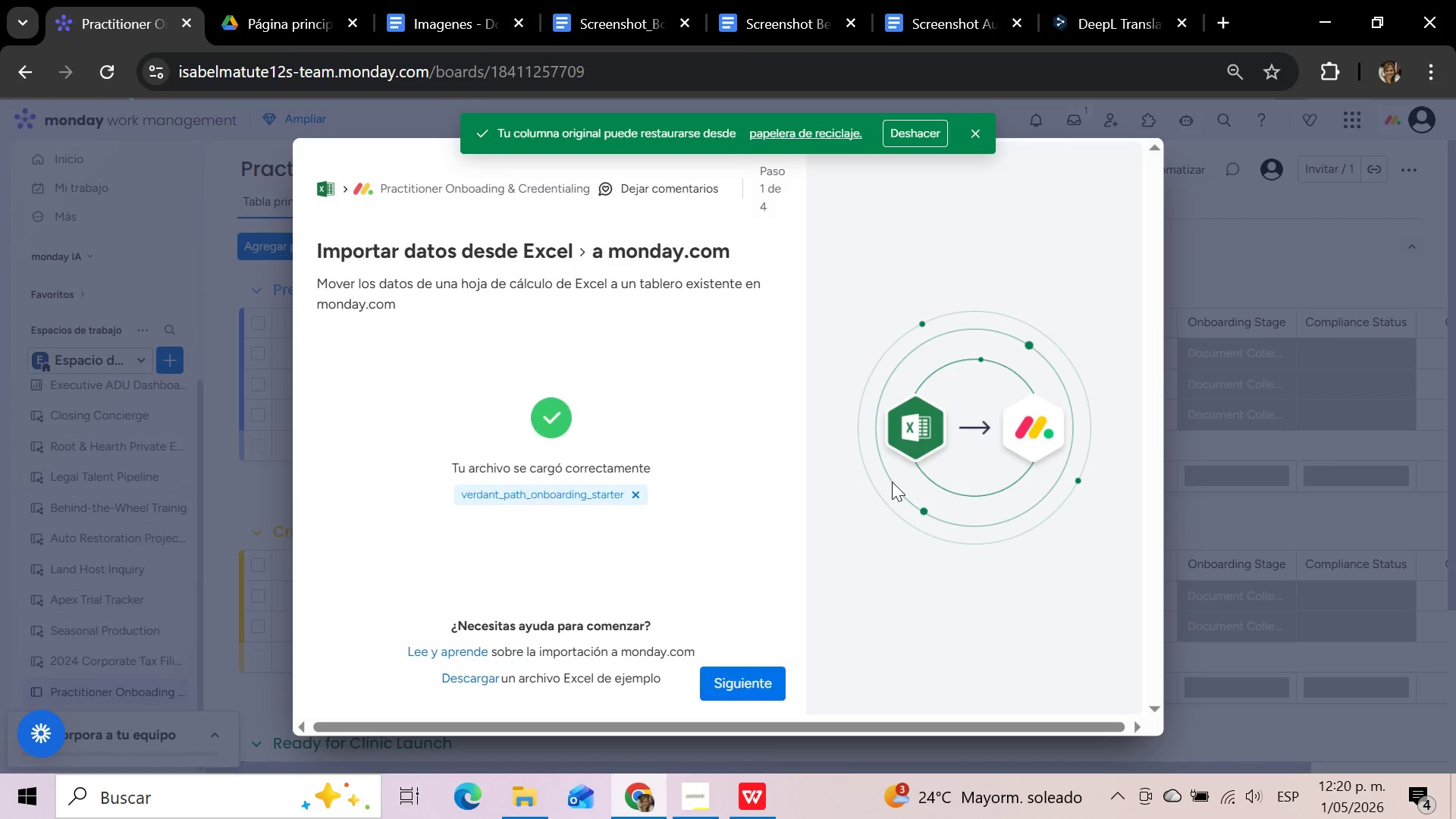 
left_click([767, 685])
 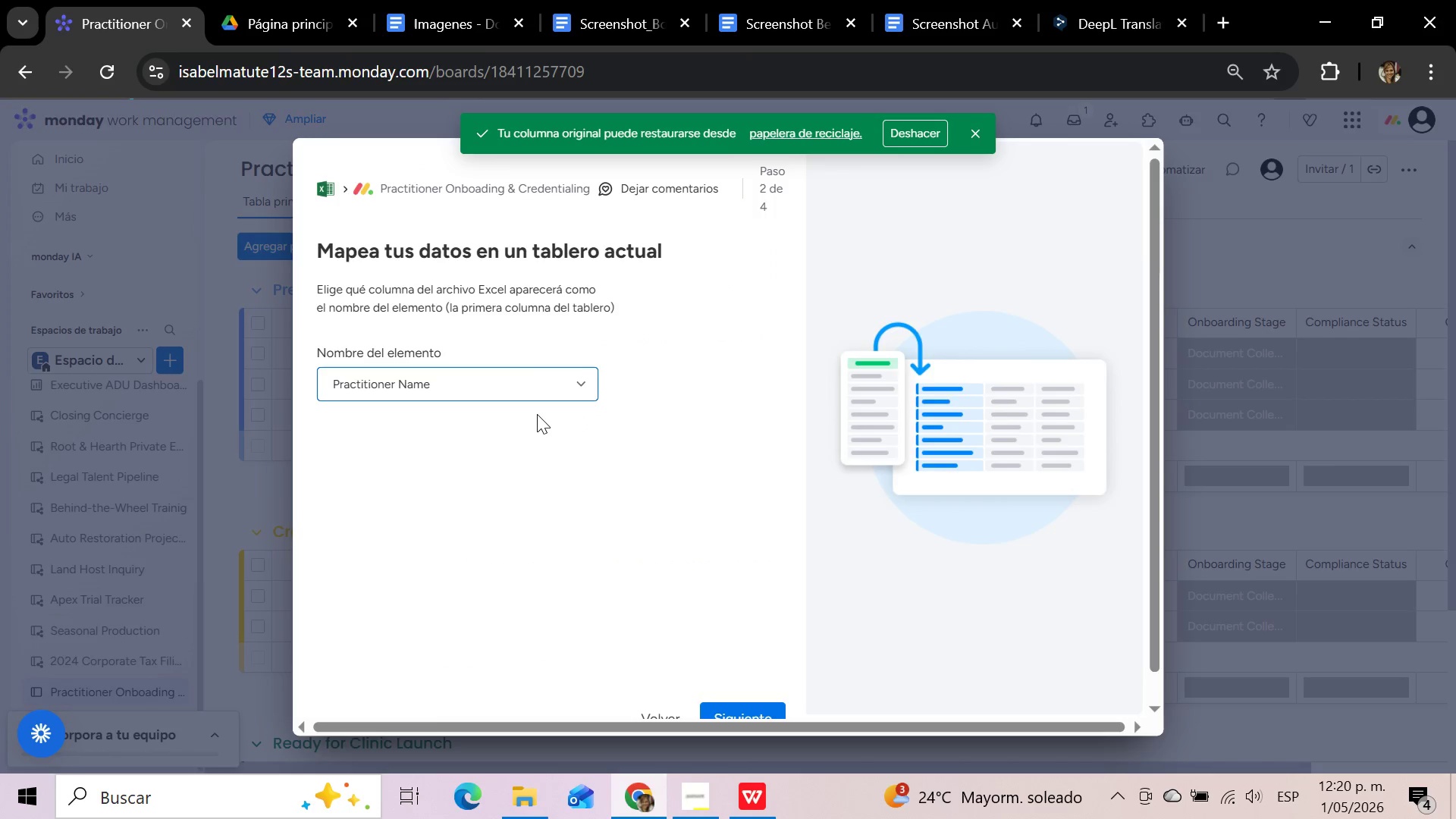 
left_click([765, 707])
 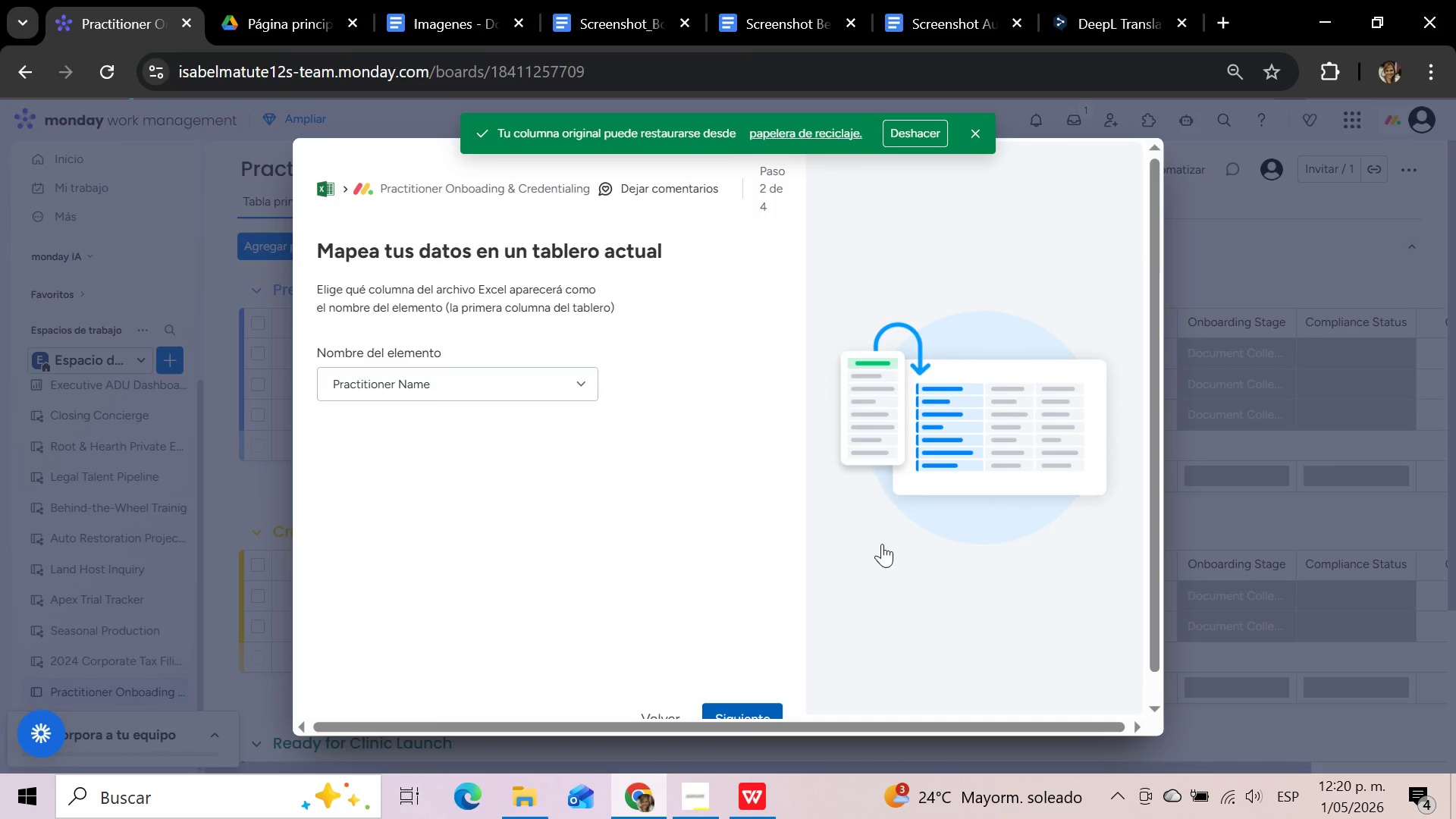 
mouse_move([912, 465])
 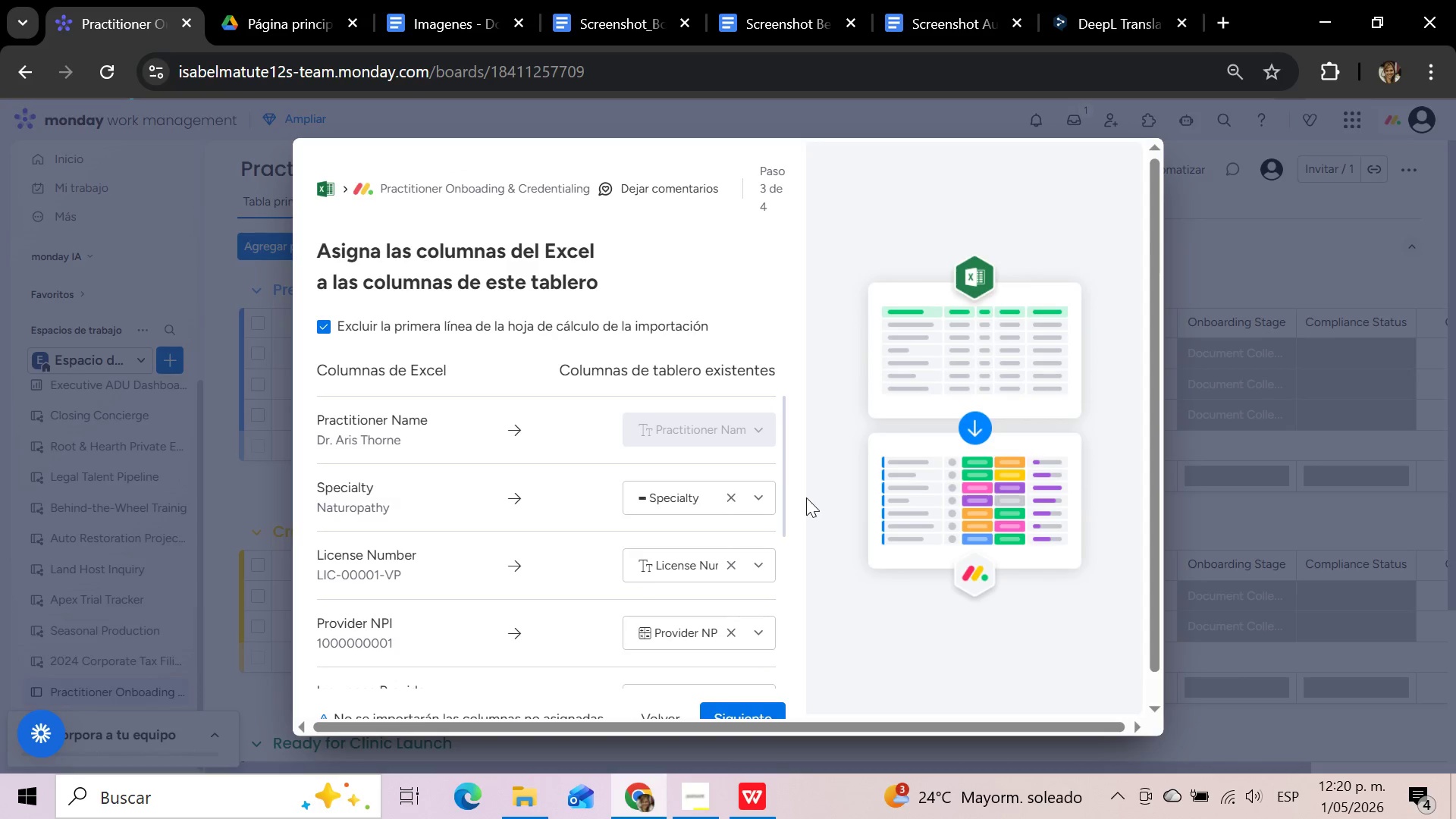 
scroll: coordinate [802, 492], scroll_direction: down, amount: 1.0
 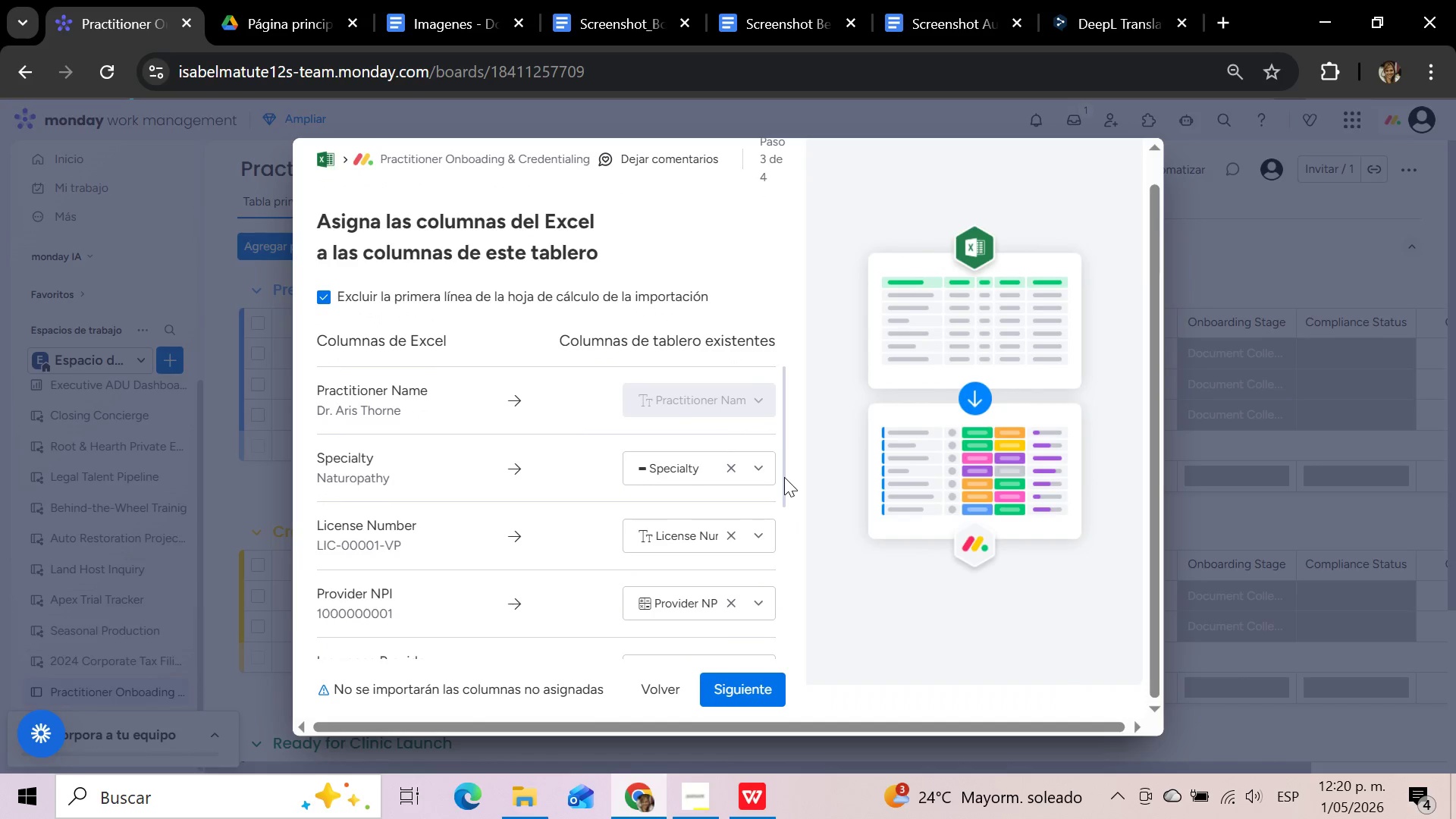 
left_click_drag(start_coordinate=[783, 477], to_coordinate=[792, 541])
 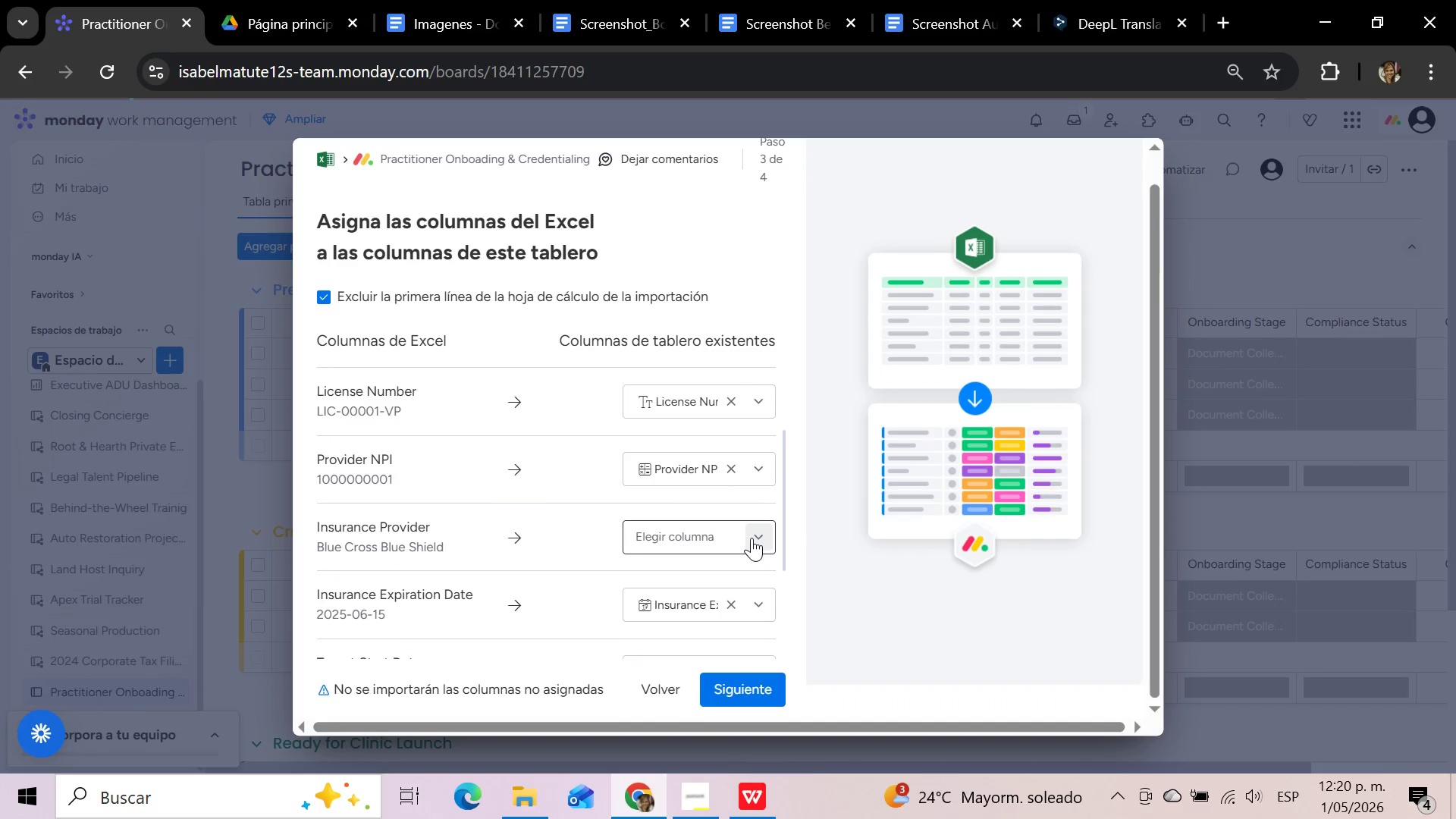 
left_click([752, 538])
 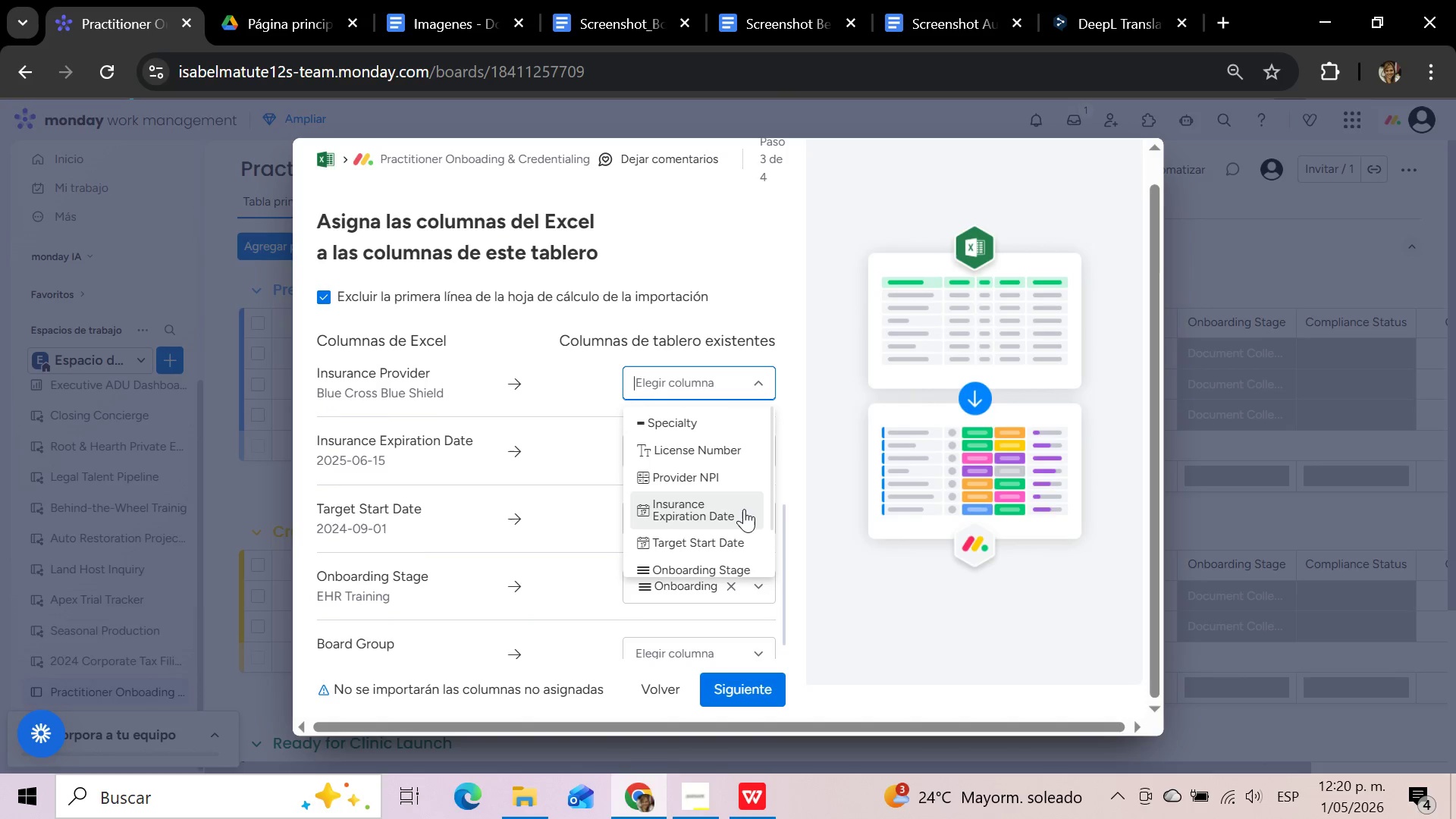 
wait(5.09)
 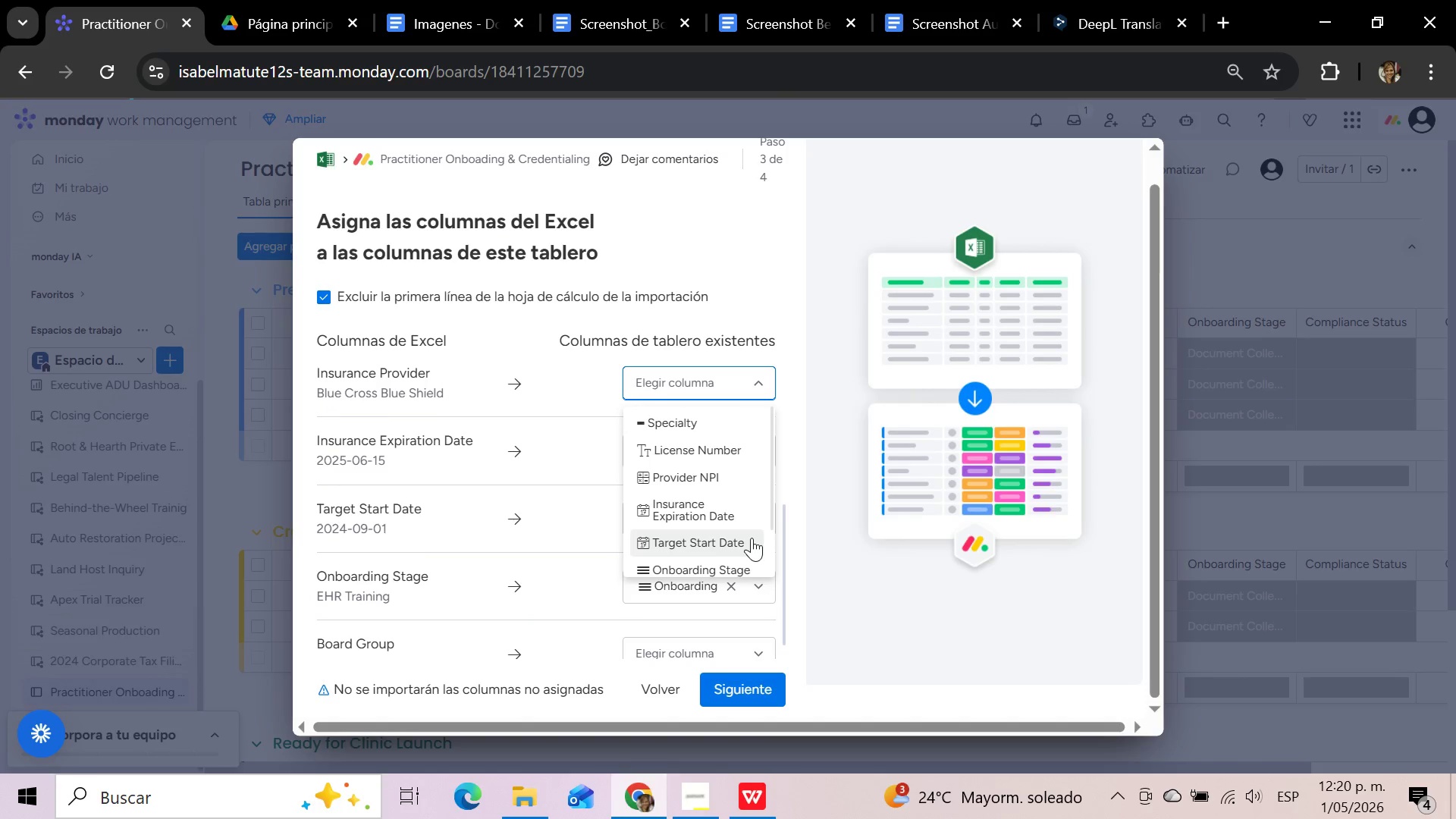 
left_click([837, 358])
 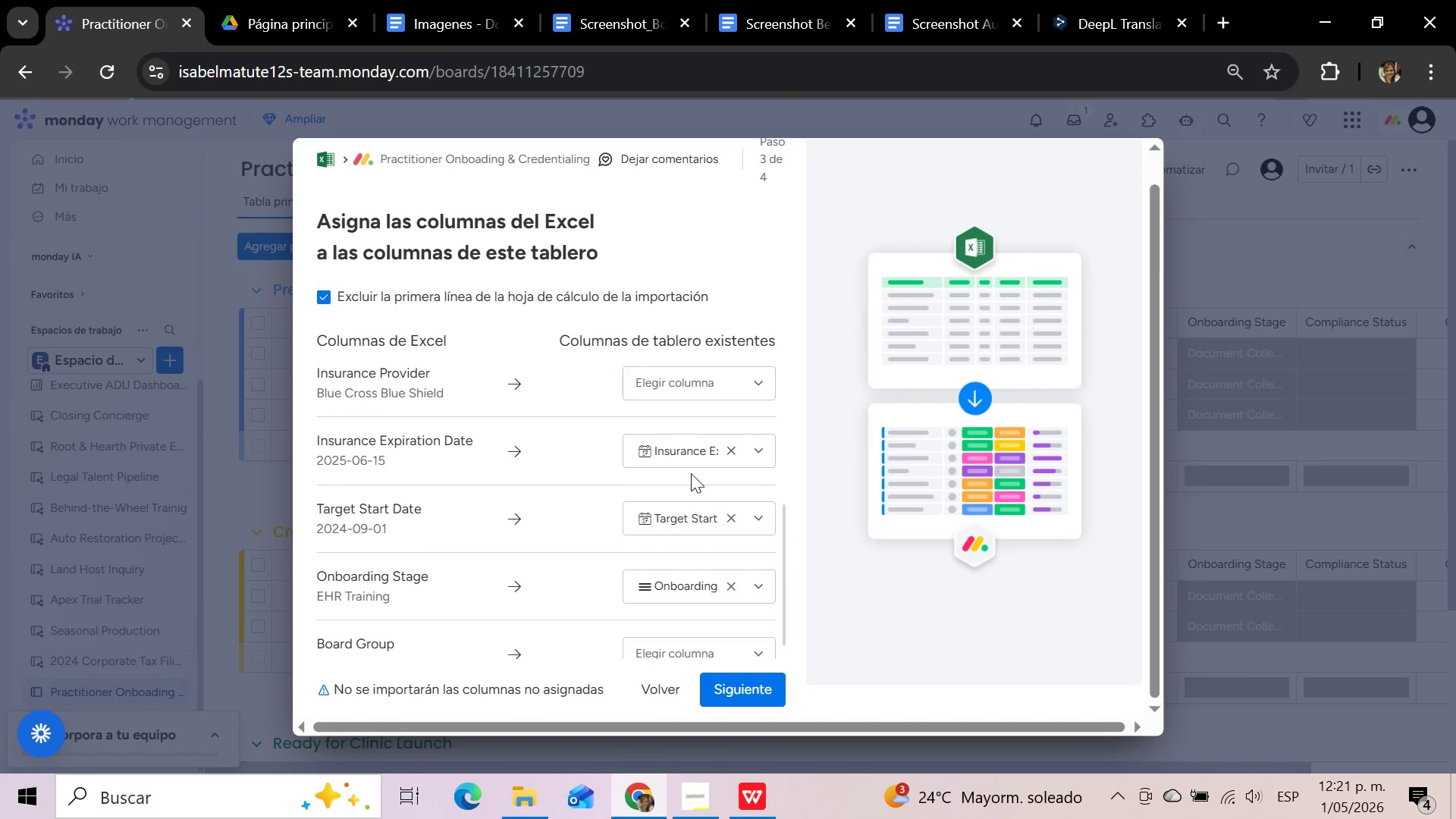 
scroll: coordinate [752, 353], scroll_direction: up, amount: 2.0
 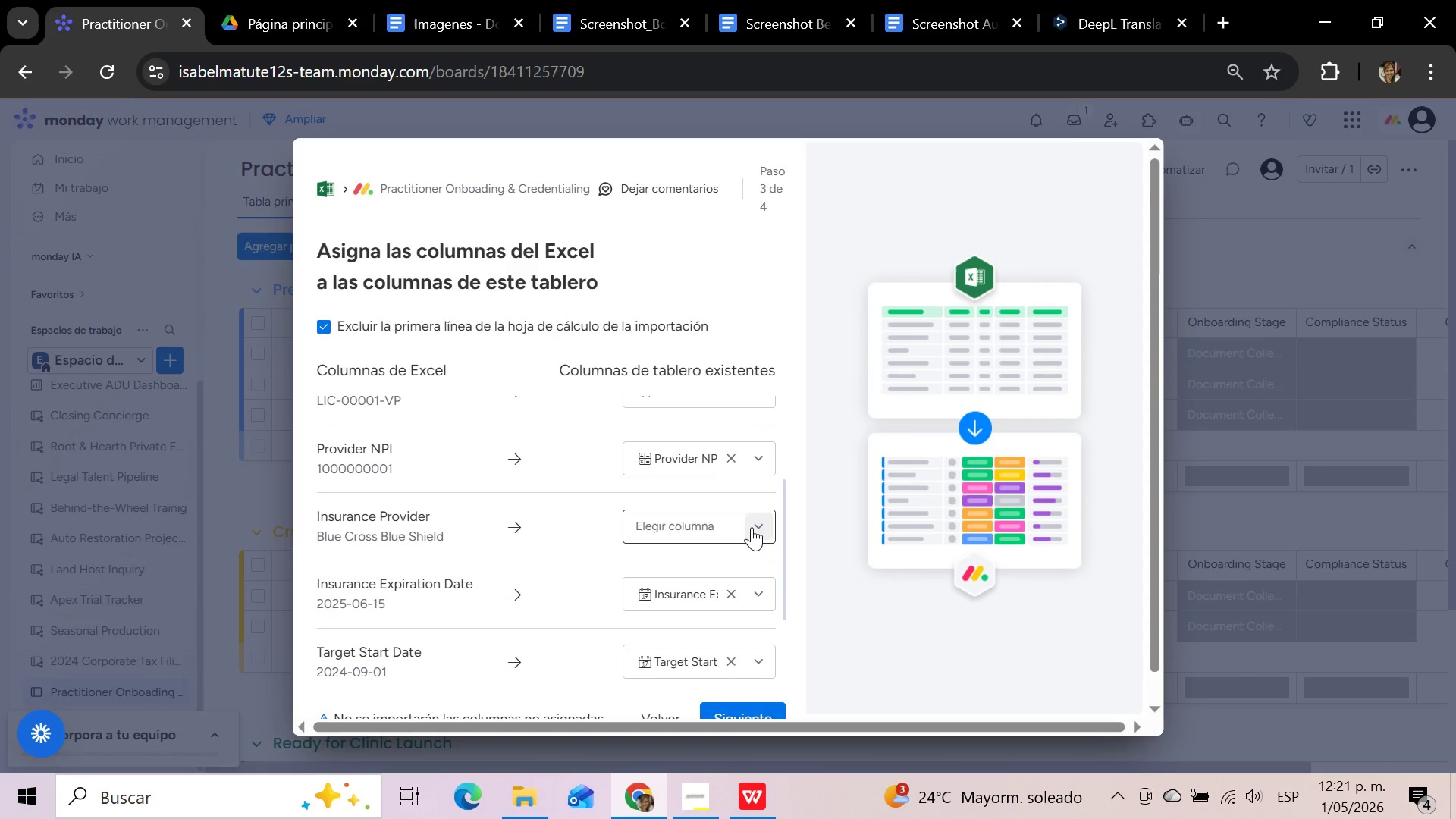 
wait(22.54)
 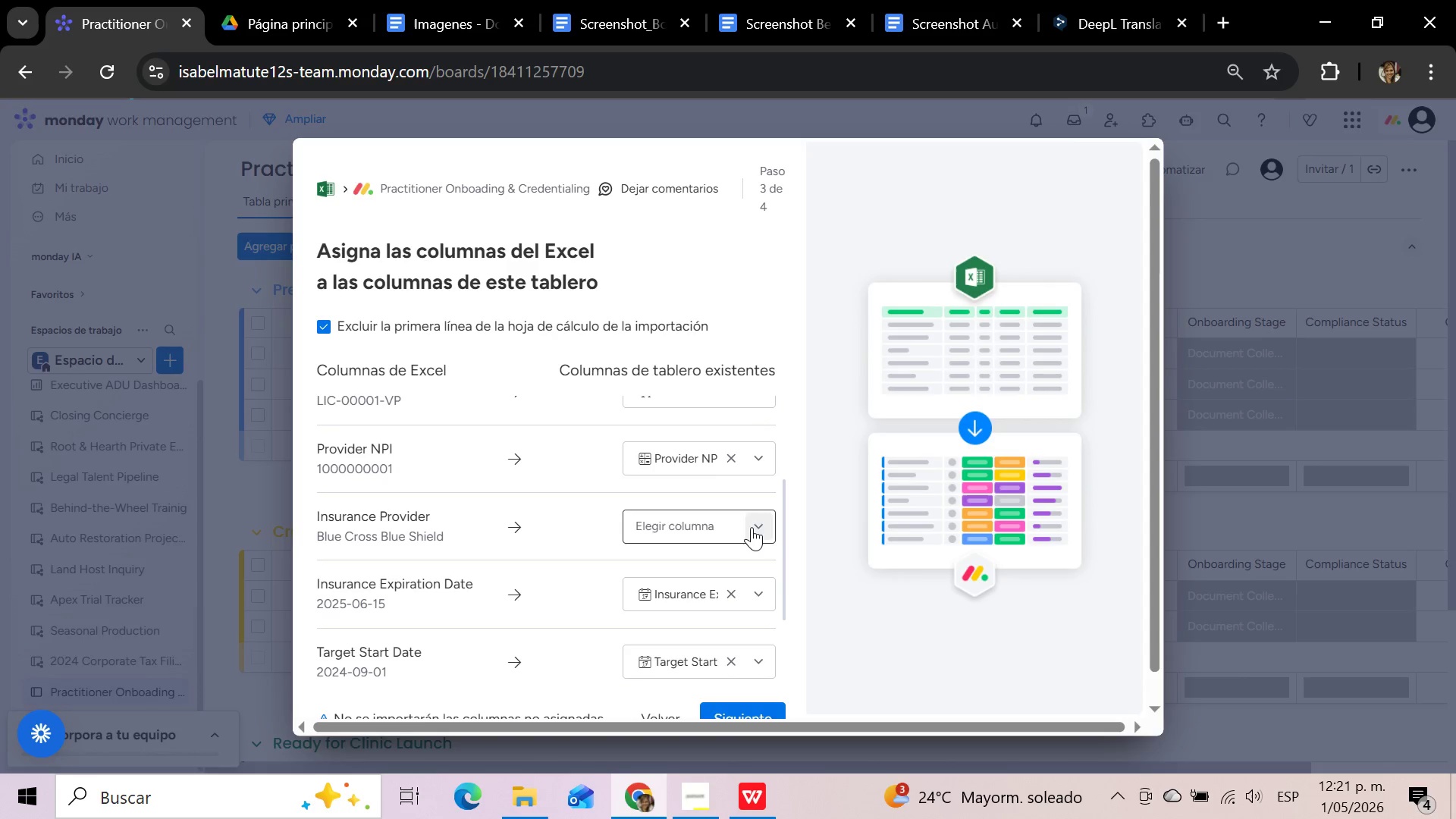 
scroll: coordinate [749, 494], scroll_direction: down, amount: 1.0
 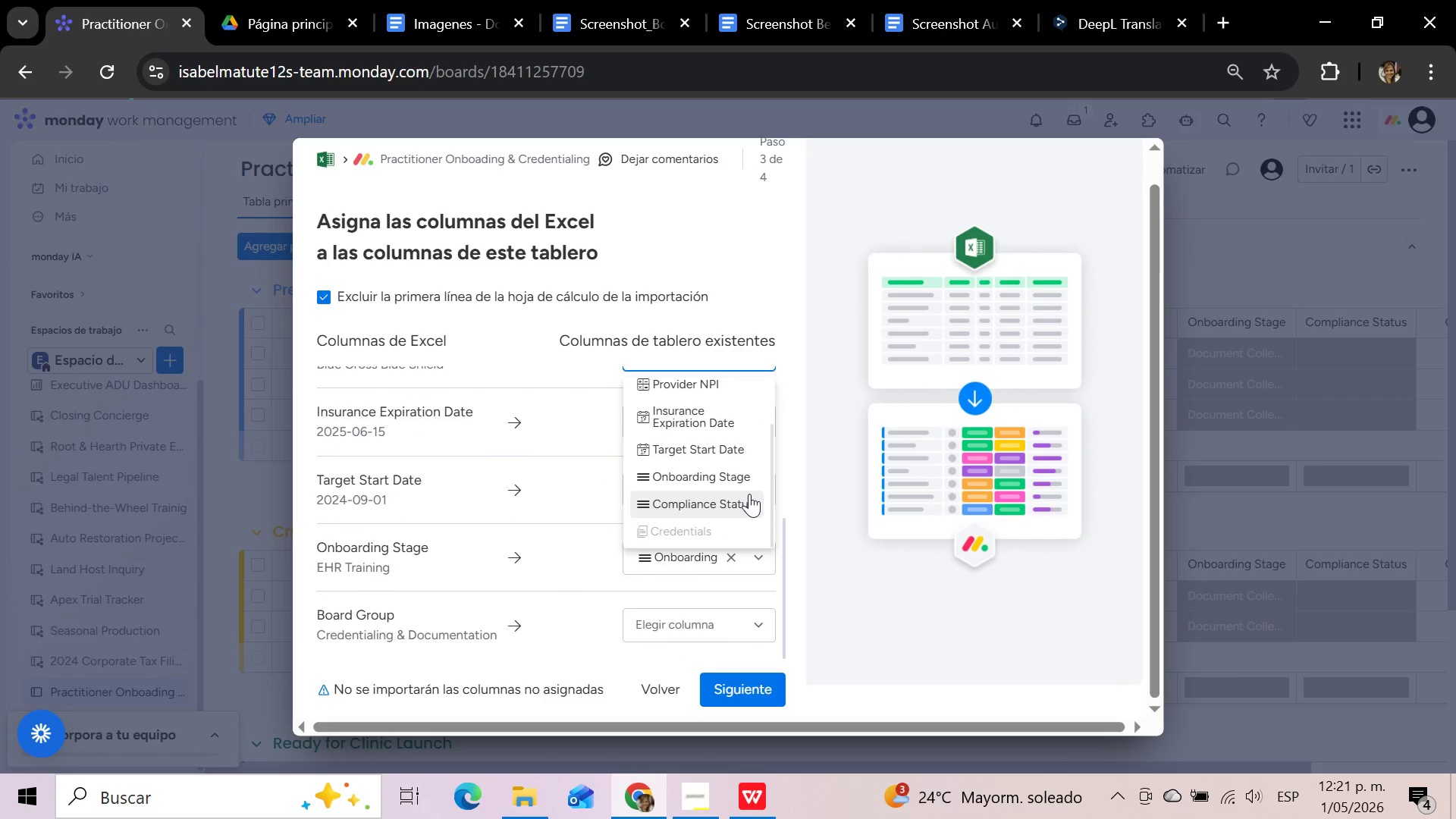 
scroll: coordinate [749, 494], scroll_direction: up, amount: 1.0
 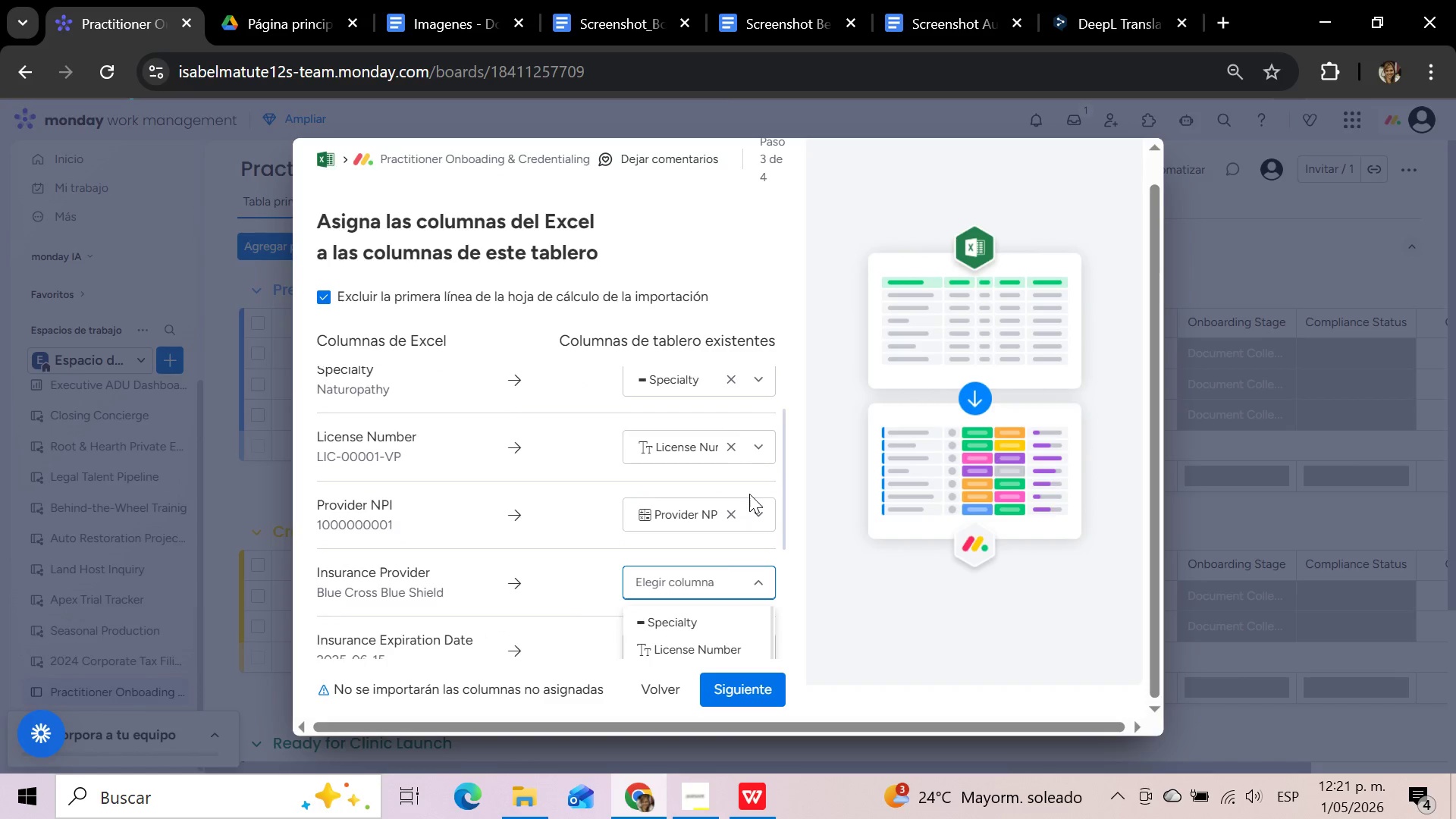 
scroll: coordinate [755, 455], scroll_direction: down, amount: 4.0
 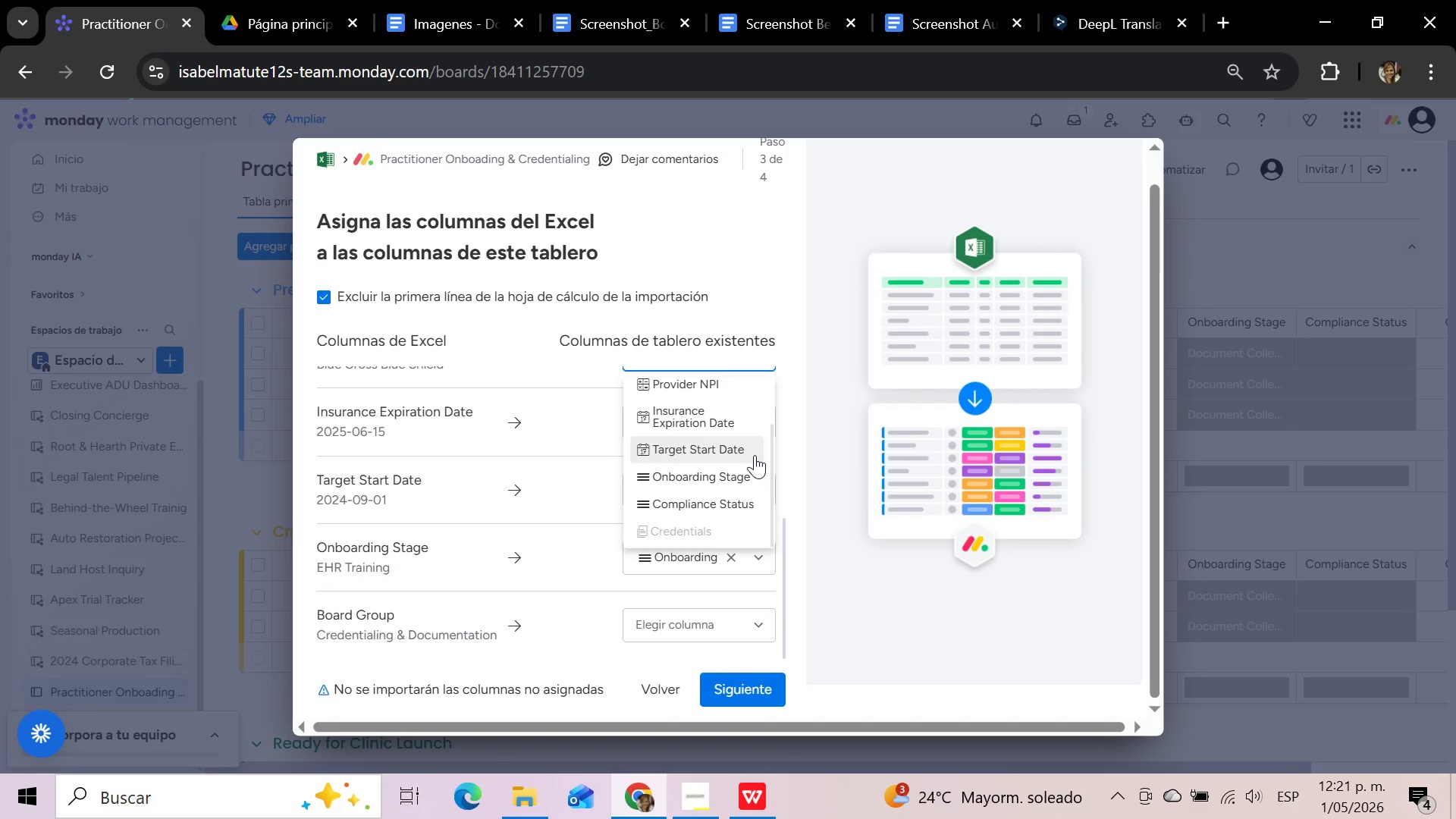 
scroll: coordinate [755, 455], scroll_direction: up, amount: 1.0
 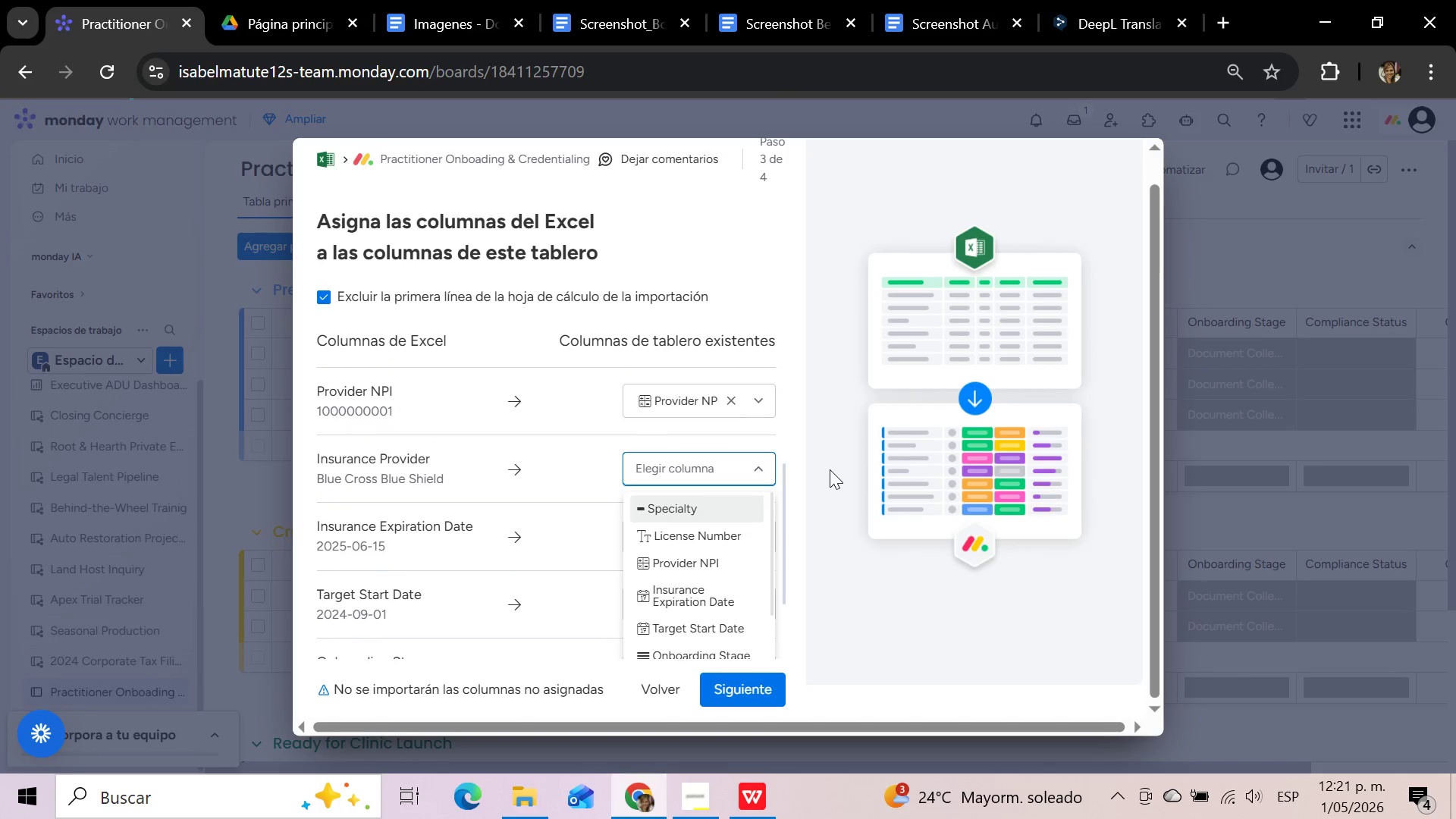 
wait(6.67)
 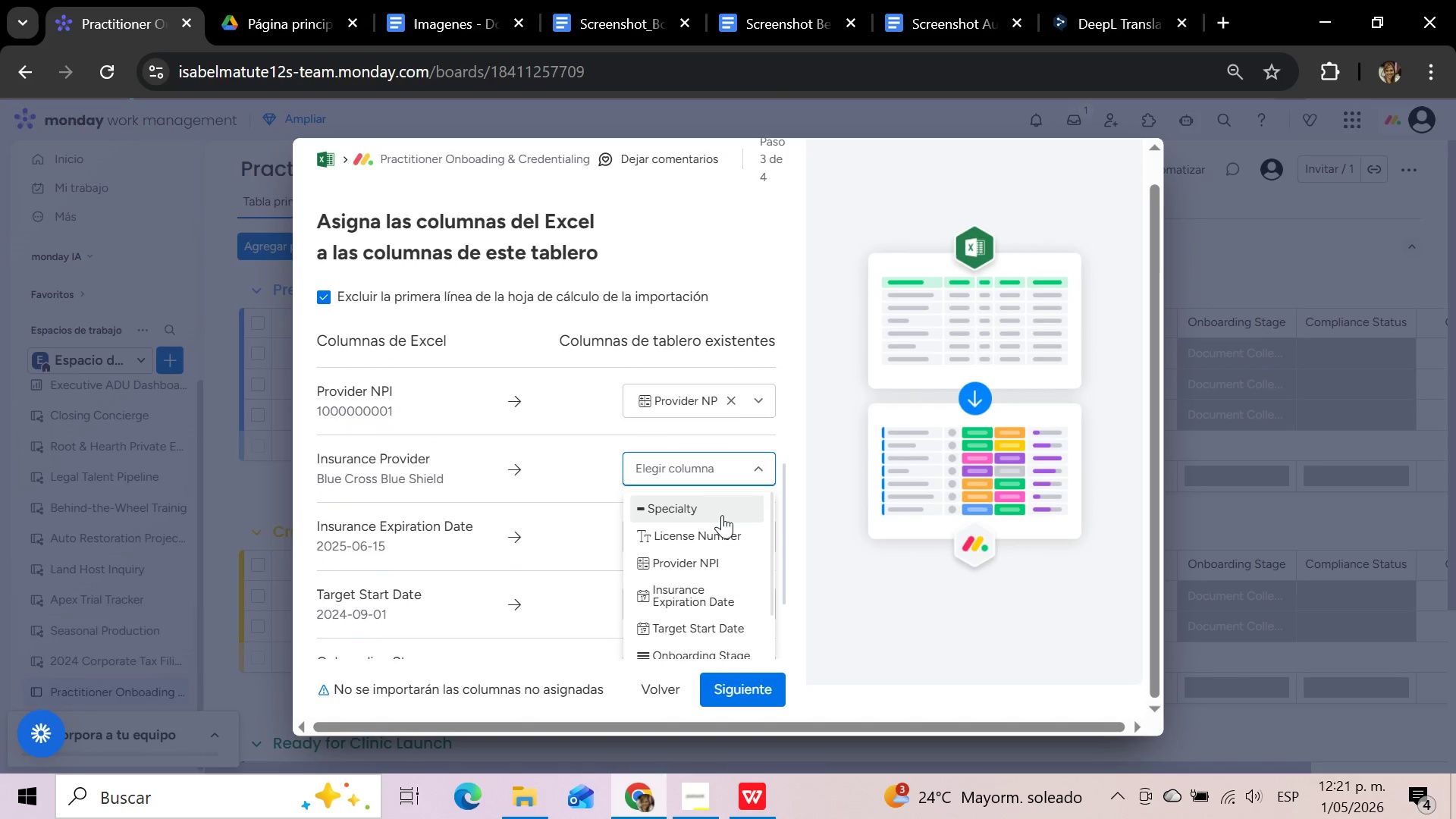 
scroll: coordinate [555, 444], scroll_direction: up, amount: 2.0
 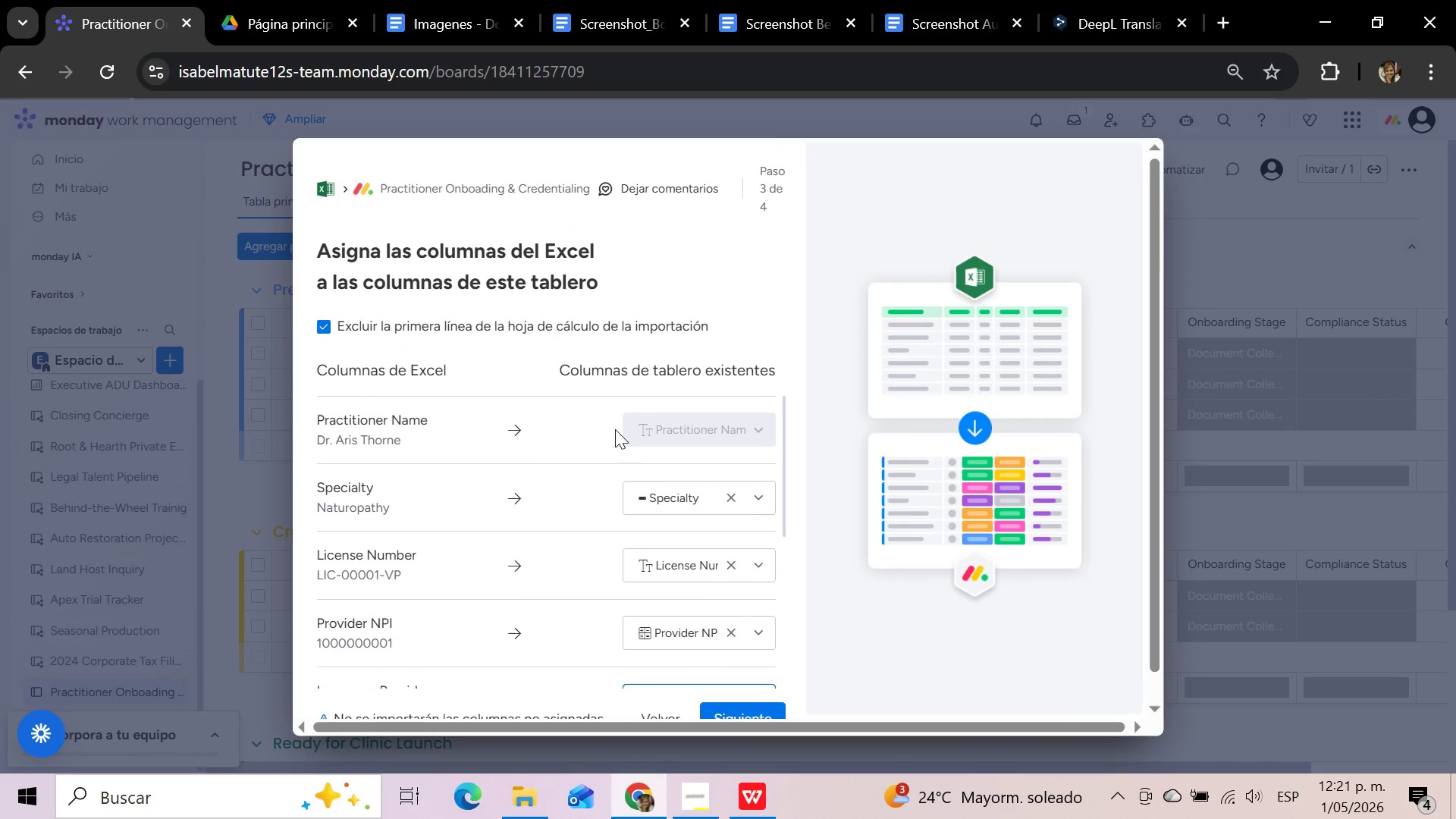 
scroll: coordinate [748, 520], scroll_direction: down, amount: 6.0
 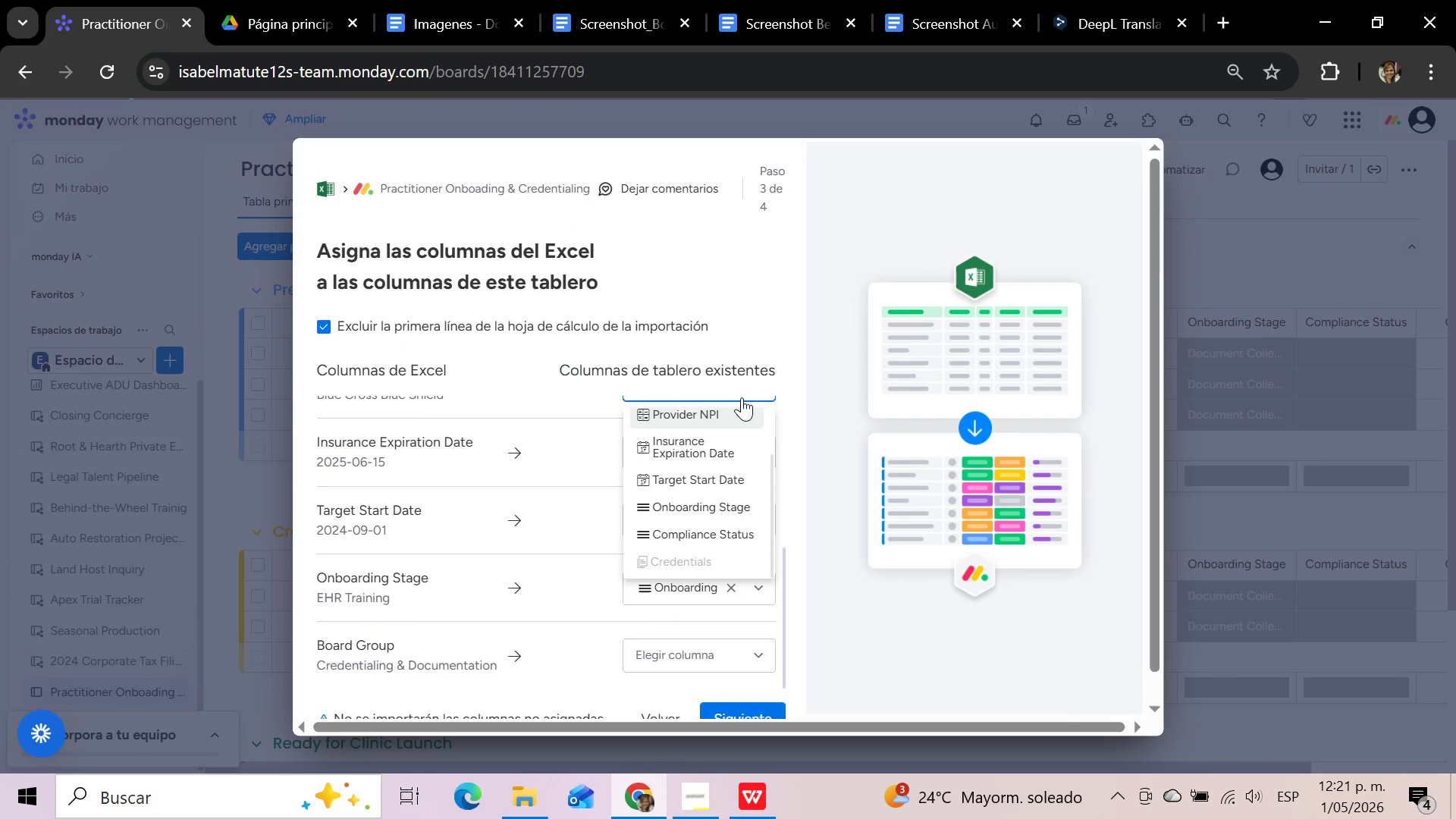 
wait(5.55)
 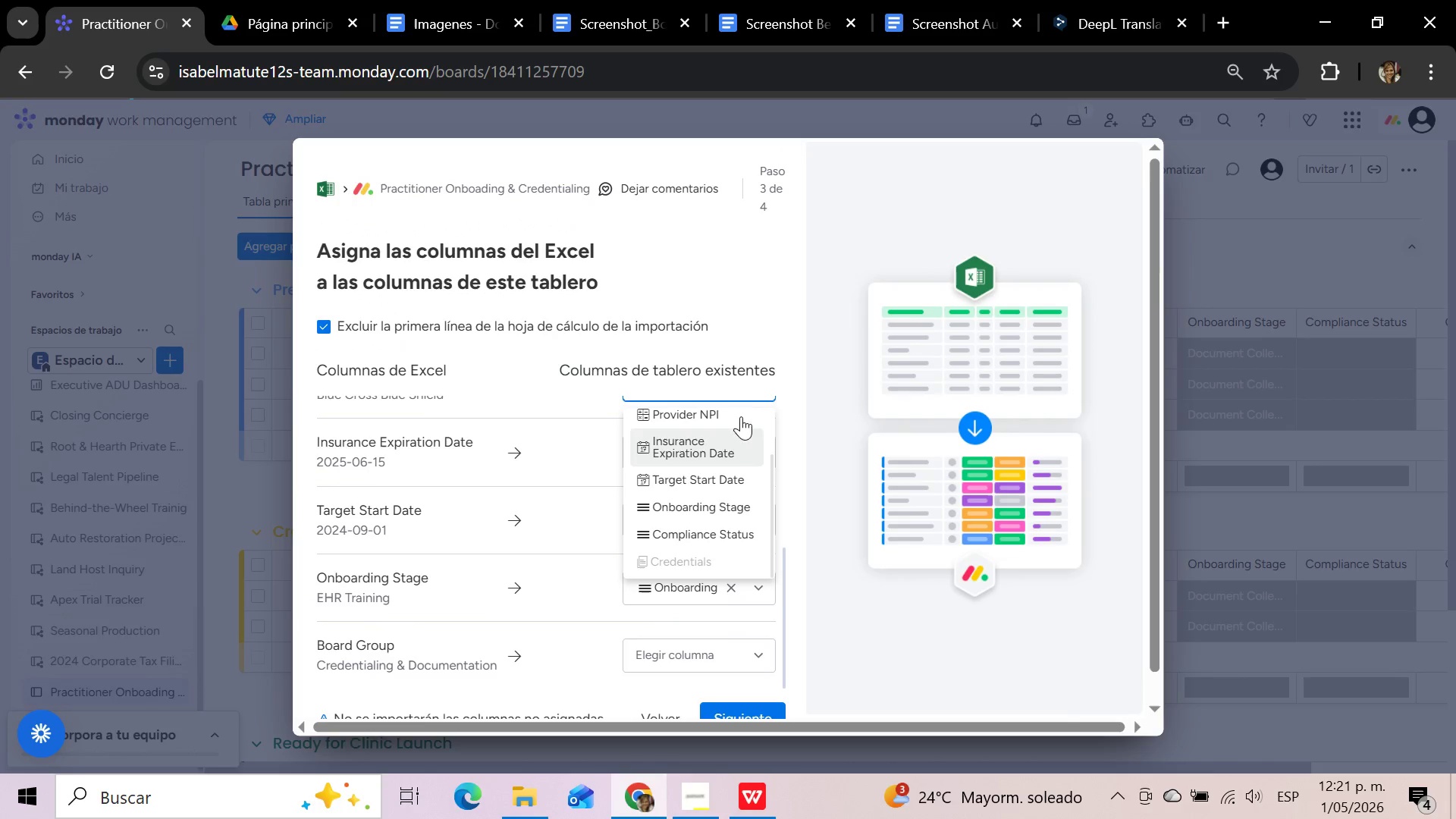 
scroll: coordinate [568, 539], scroll_direction: down, amount: 1.0
 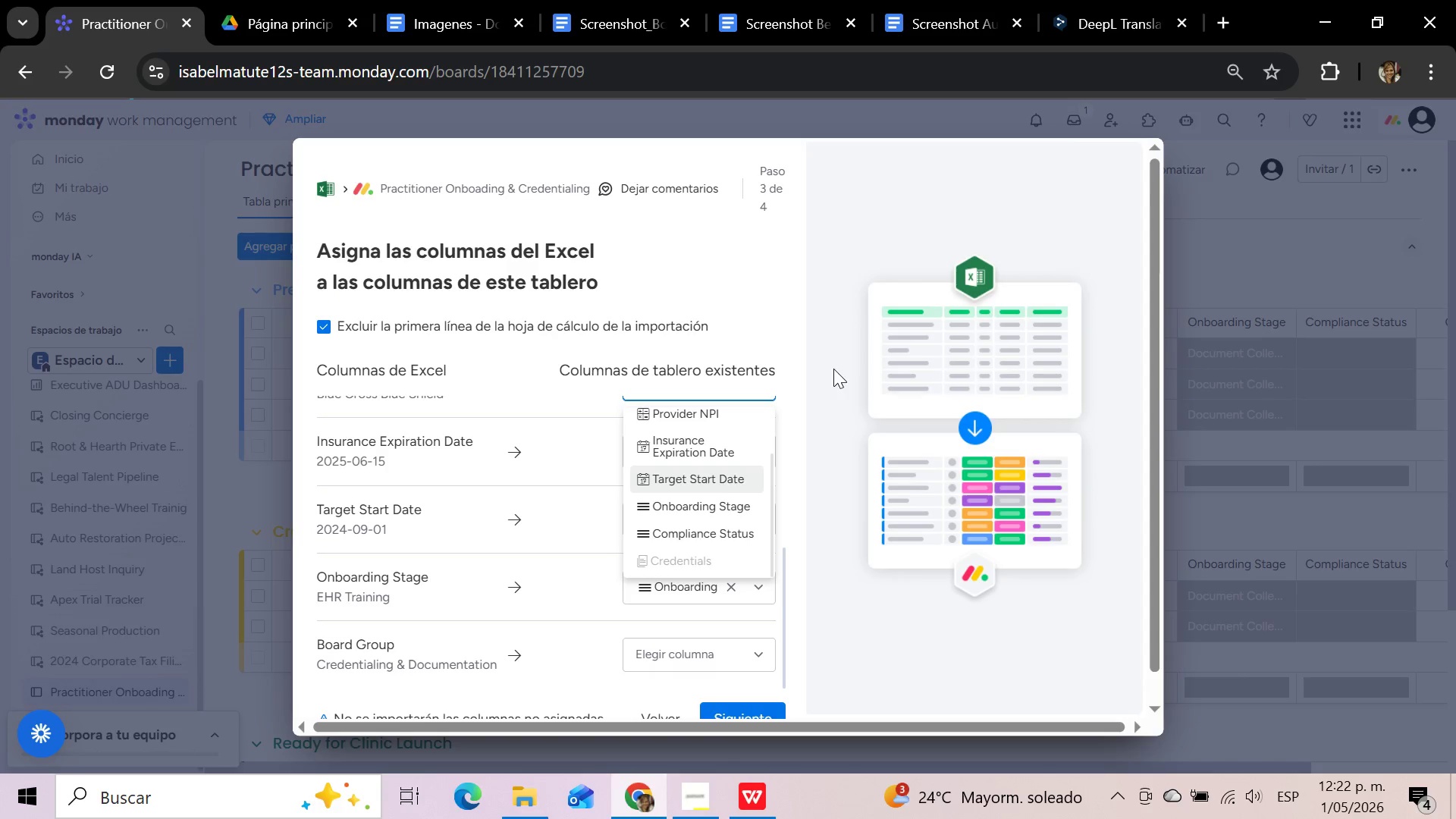 
wait(20.81)
 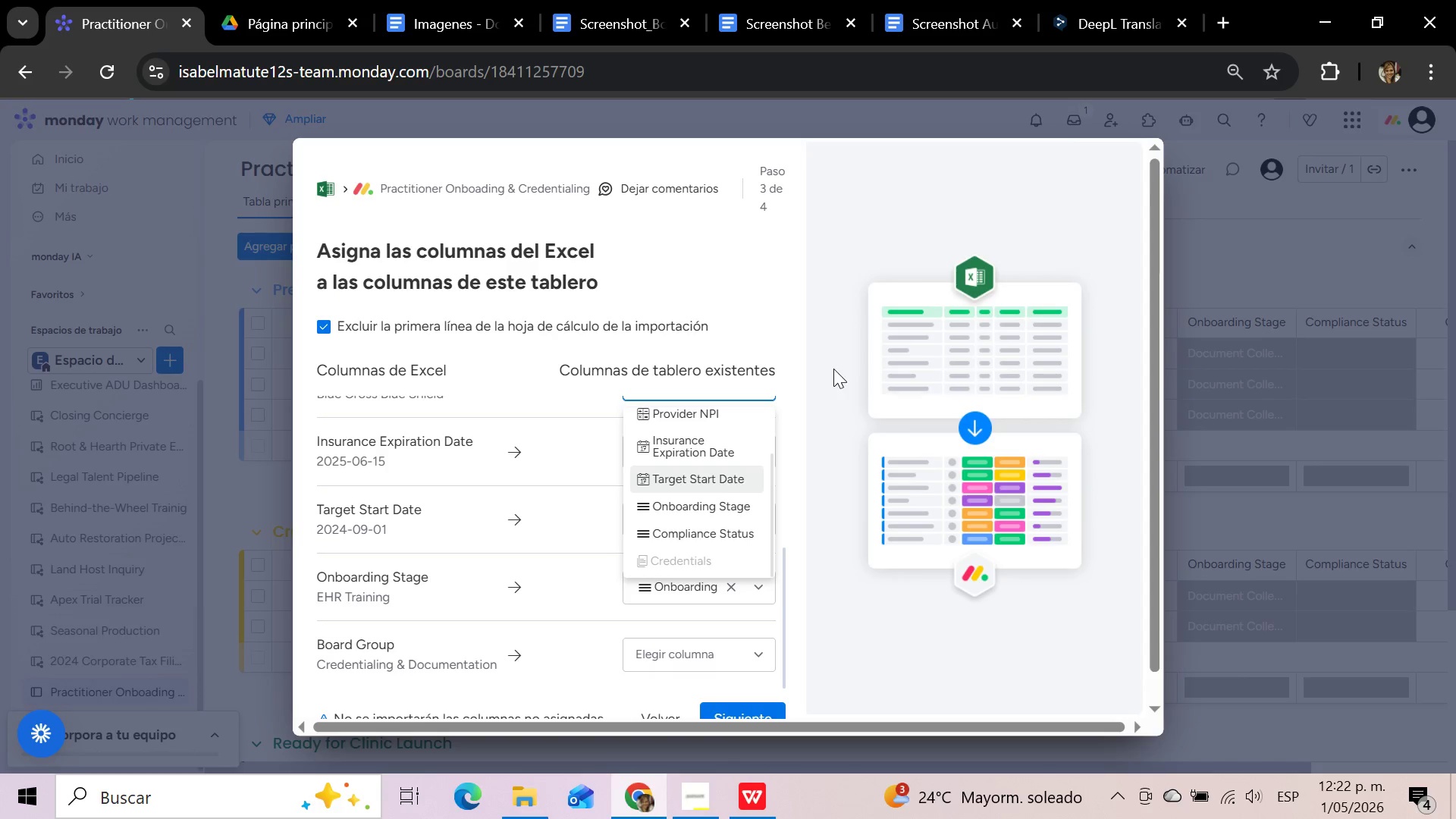 
scroll: coordinate [503, 516], scroll_direction: down, amount: 4.0
 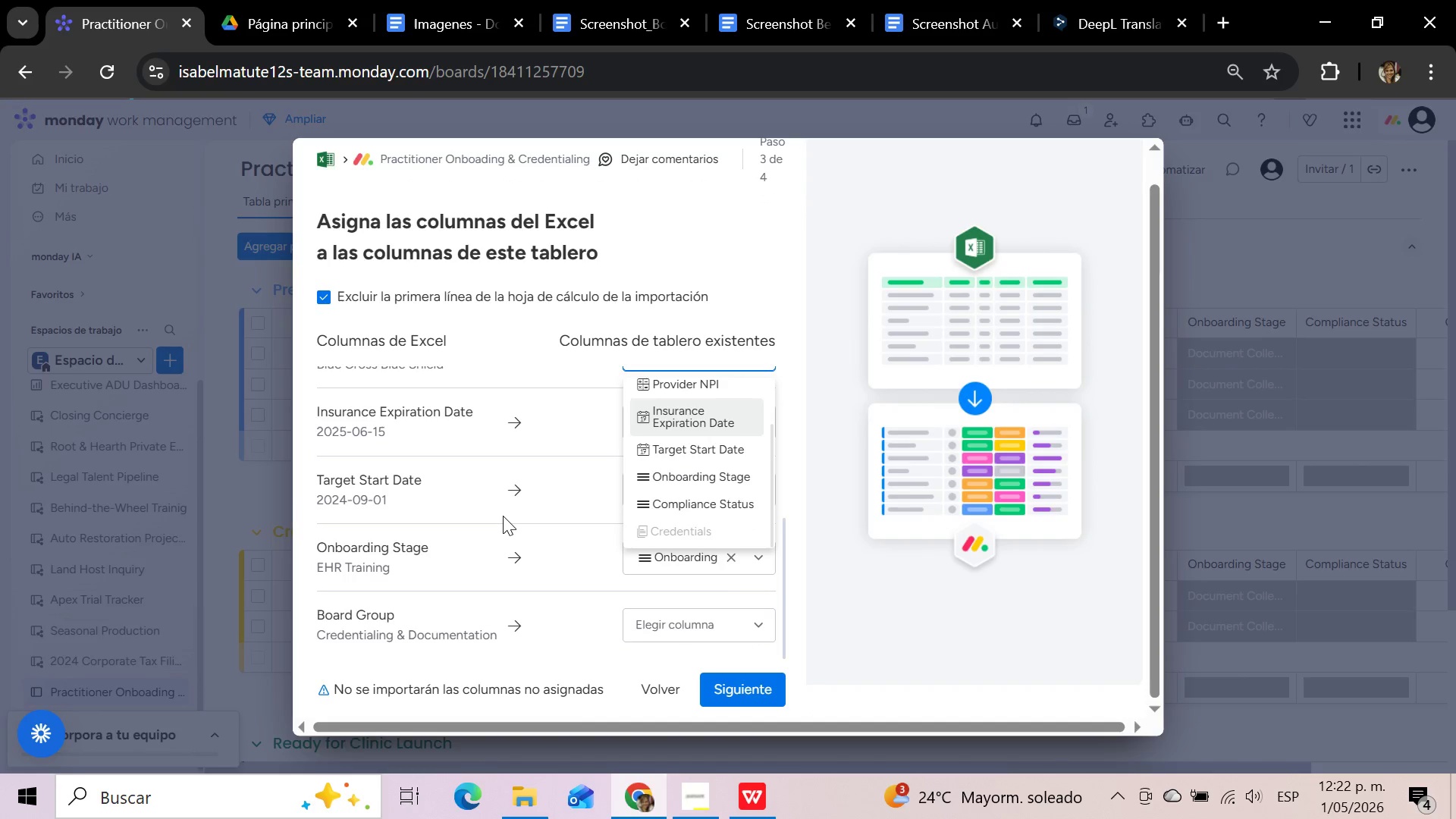 
scroll: coordinate [503, 516], scroll_direction: up, amount: 1.0
 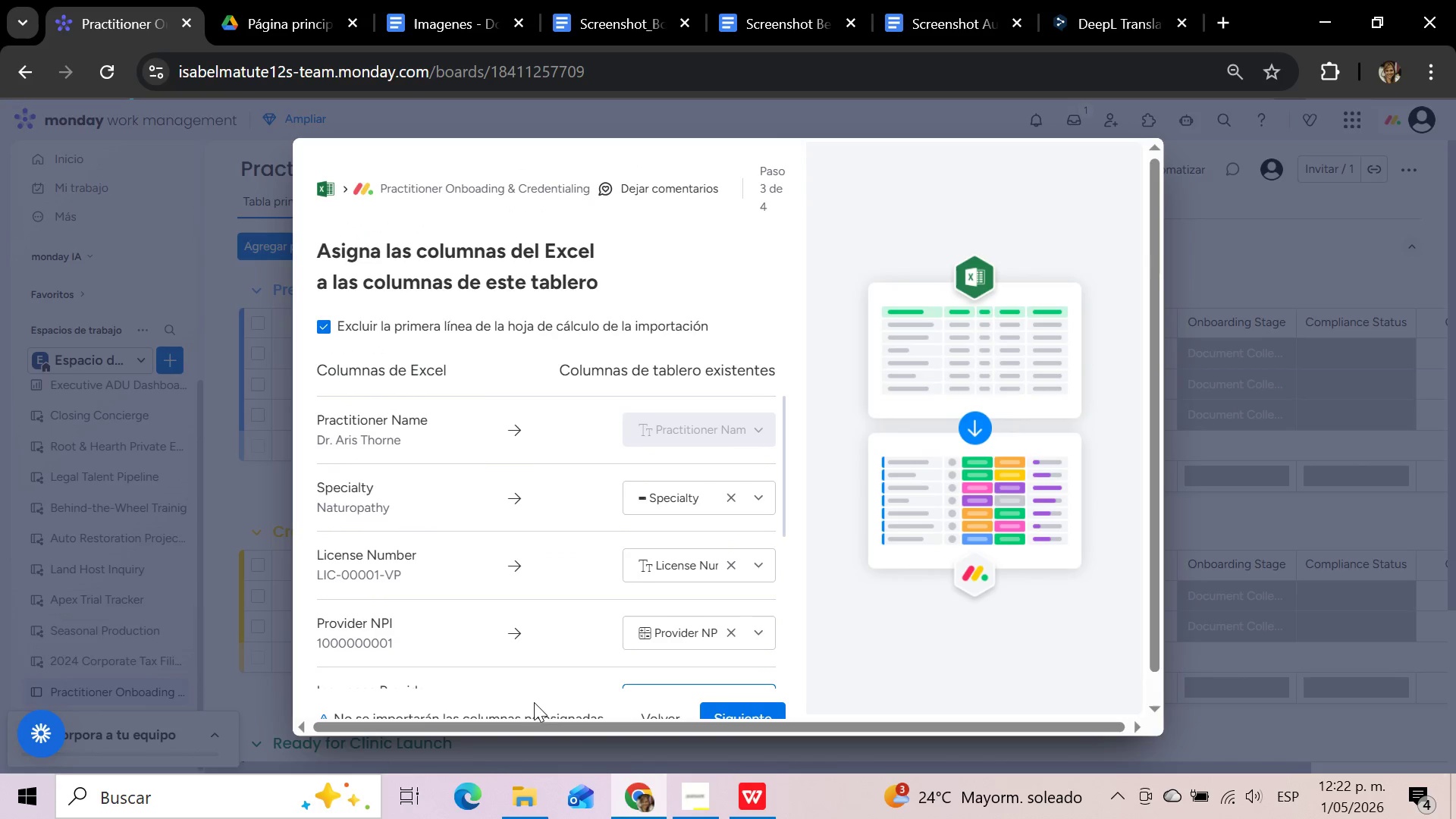 
wait(5.28)
 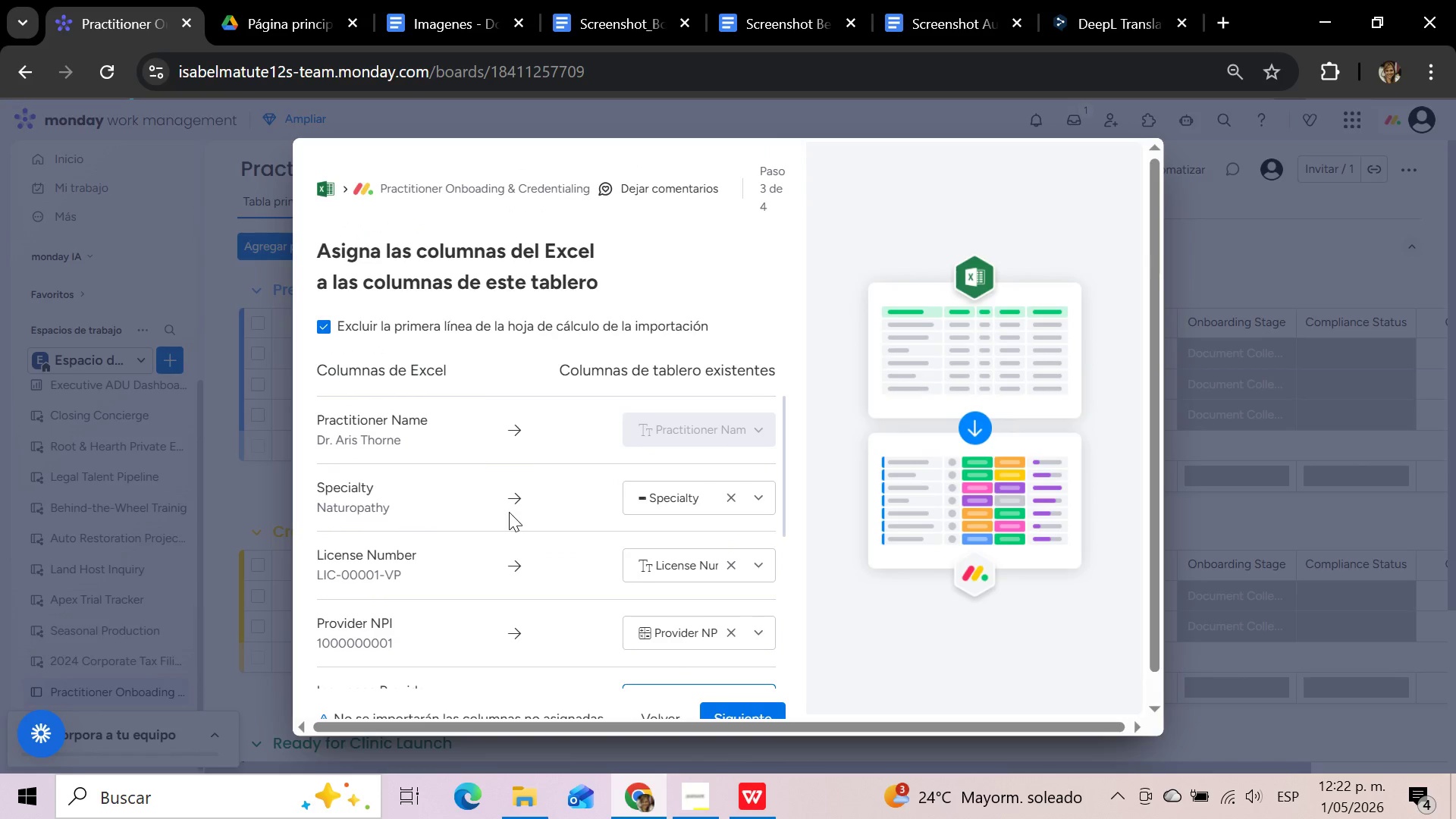 
left_click_drag(start_coordinate=[786, 489], to_coordinate=[789, 510])
 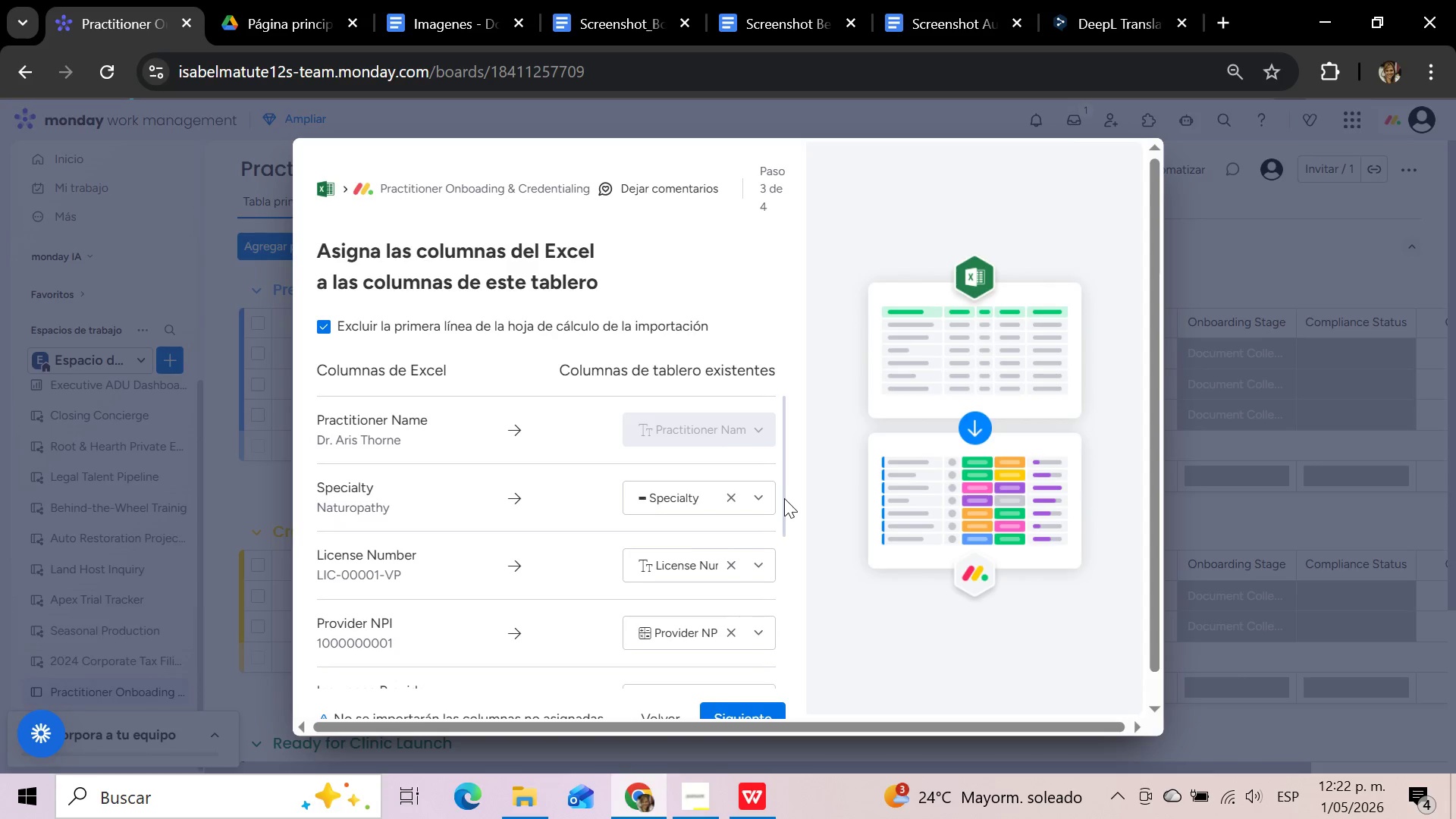 
left_click_drag(start_coordinate=[784, 498], to_coordinate=[782, 560])
 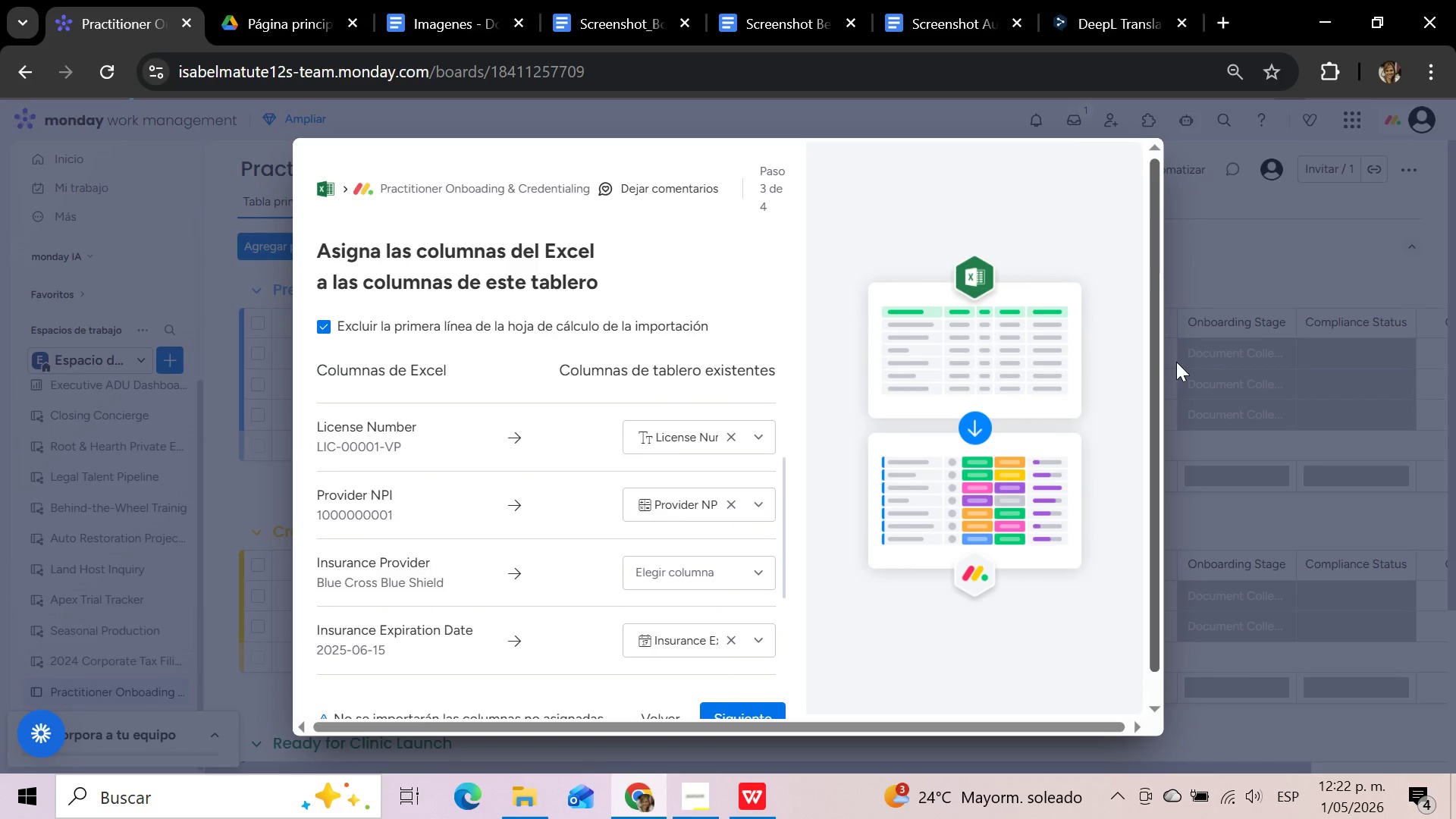 
left_click([758, 806])
 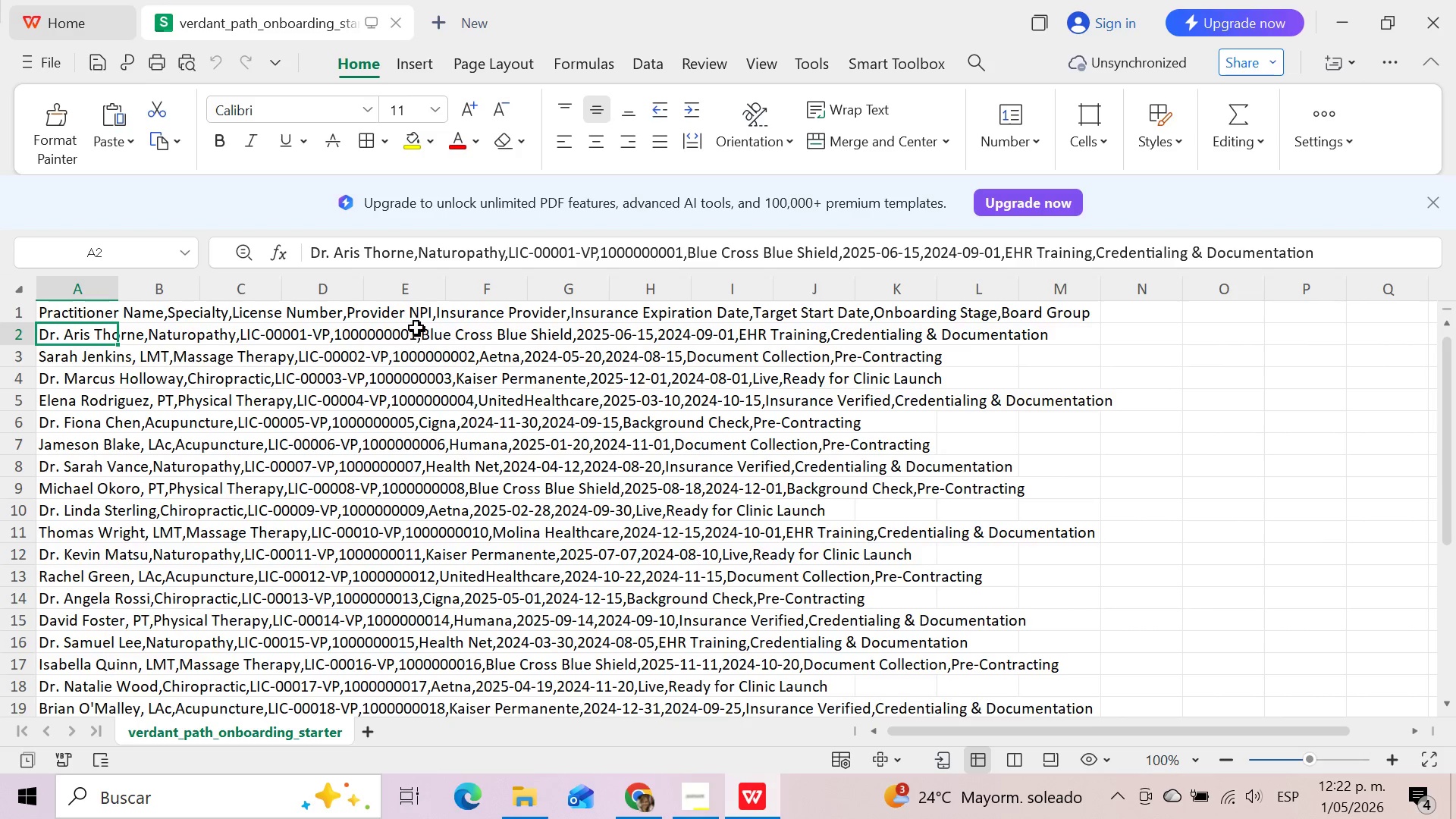 
mouse_move([657, 262])
 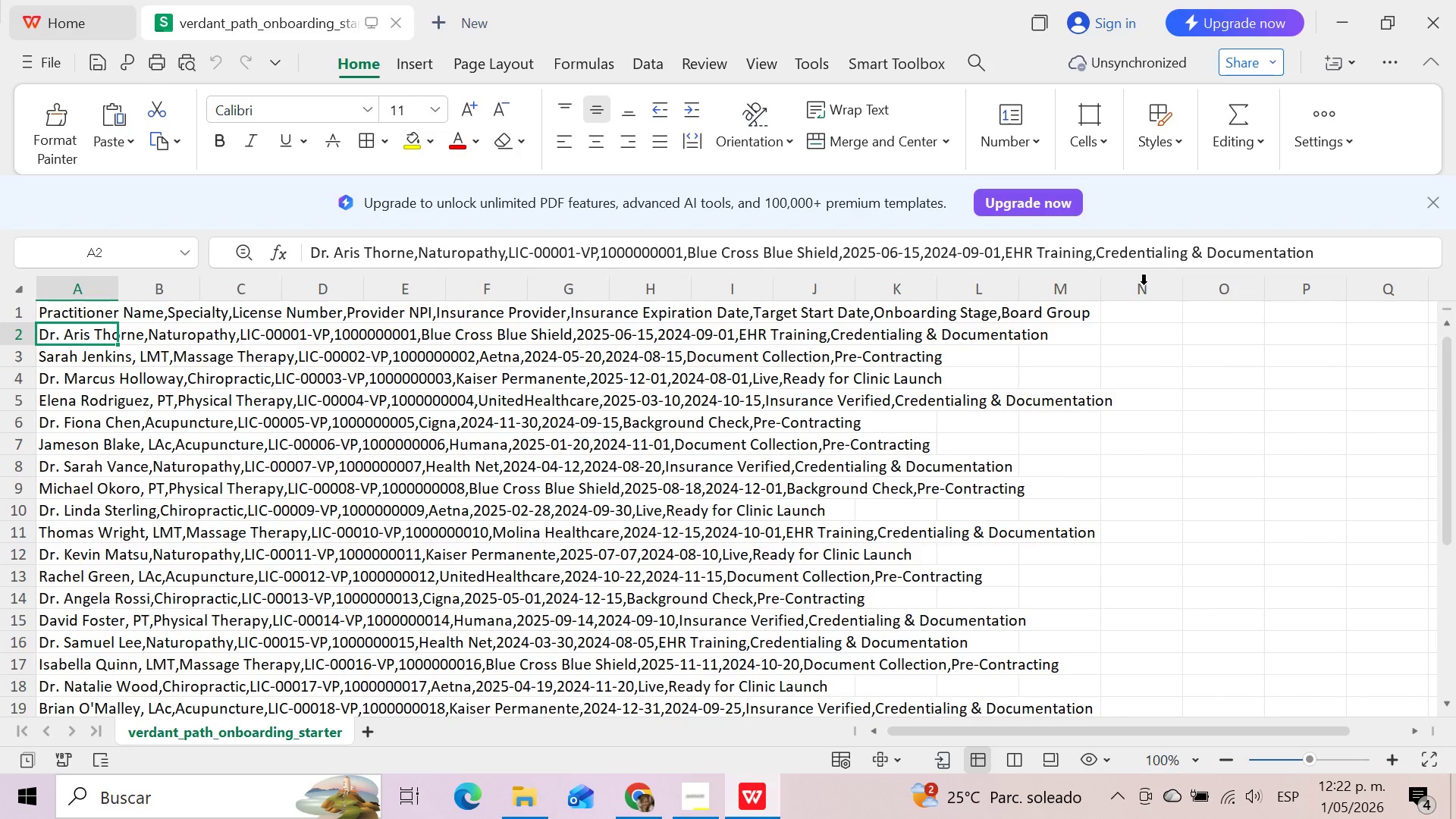 
left_click([704, 806])